 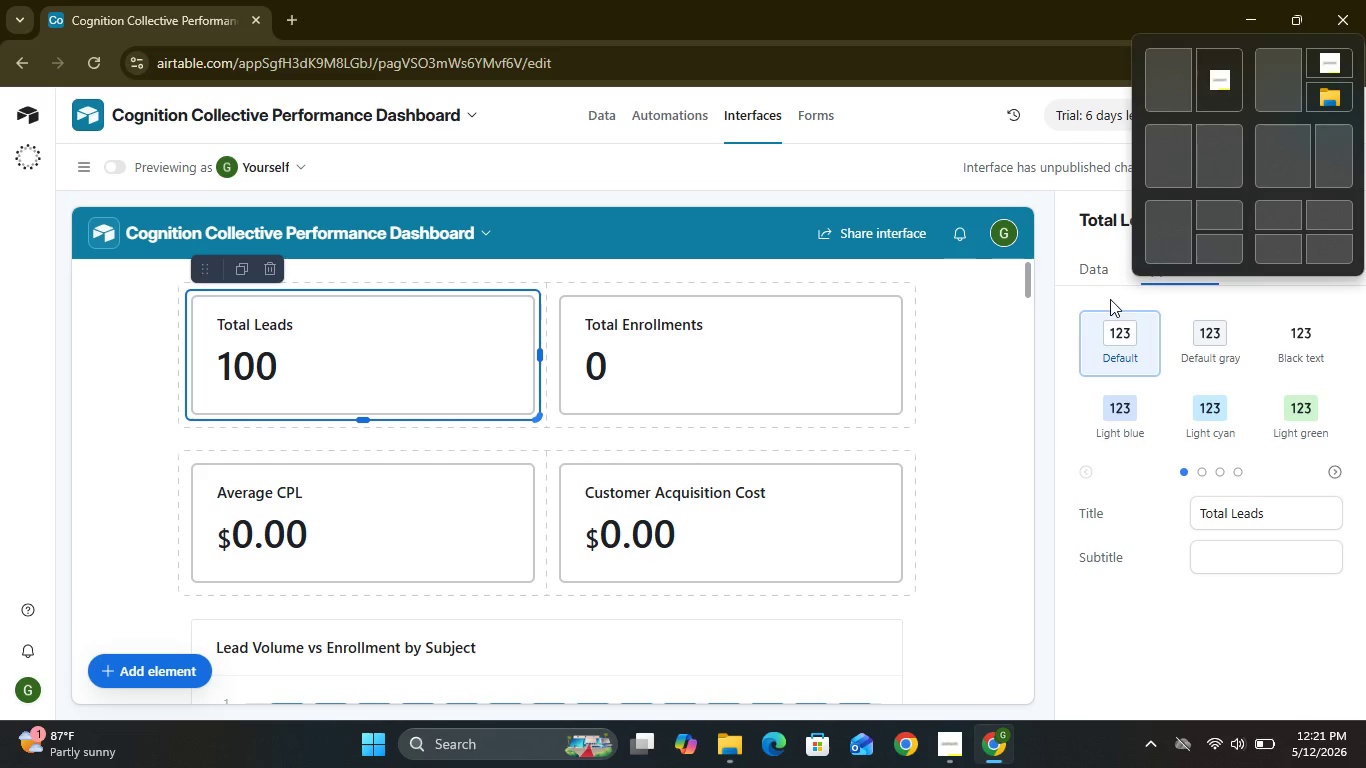 
left_click([1209, 405])
 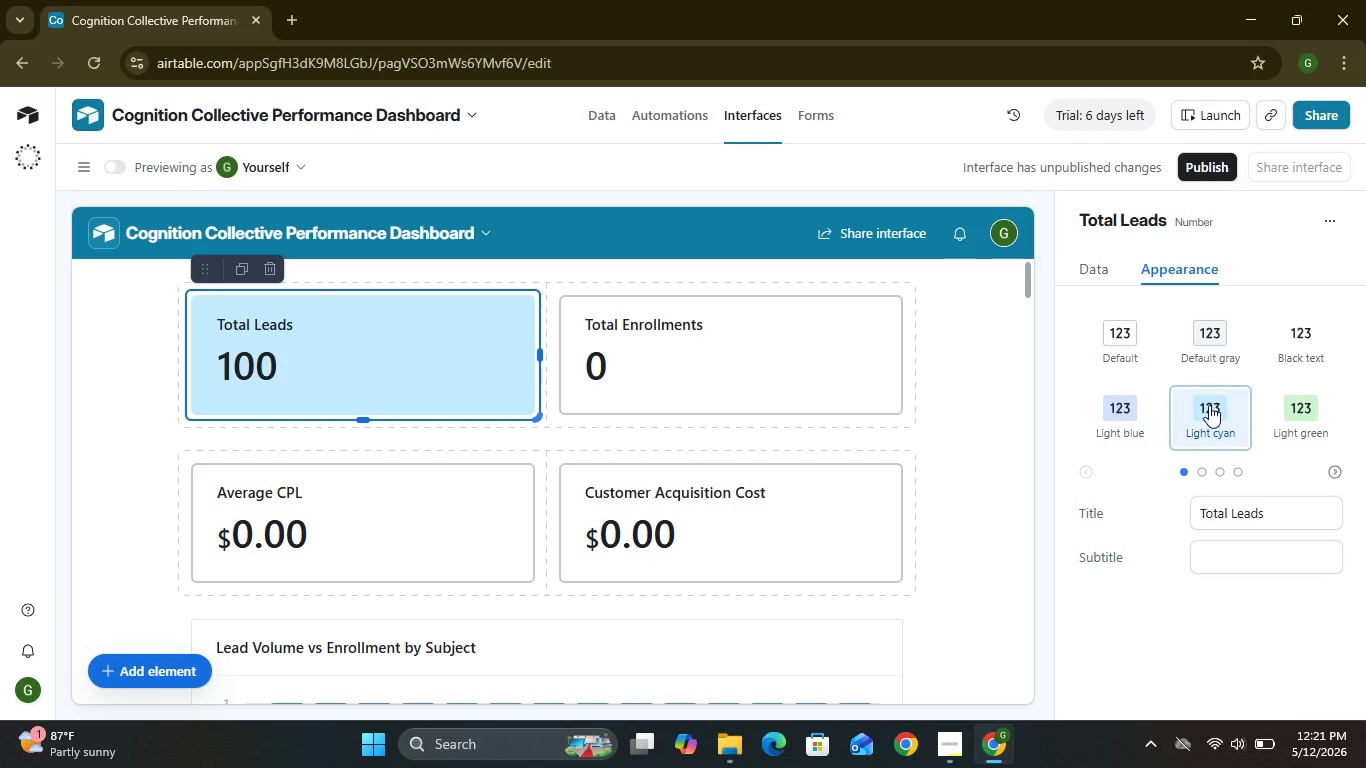 
left_click([998, 470])
 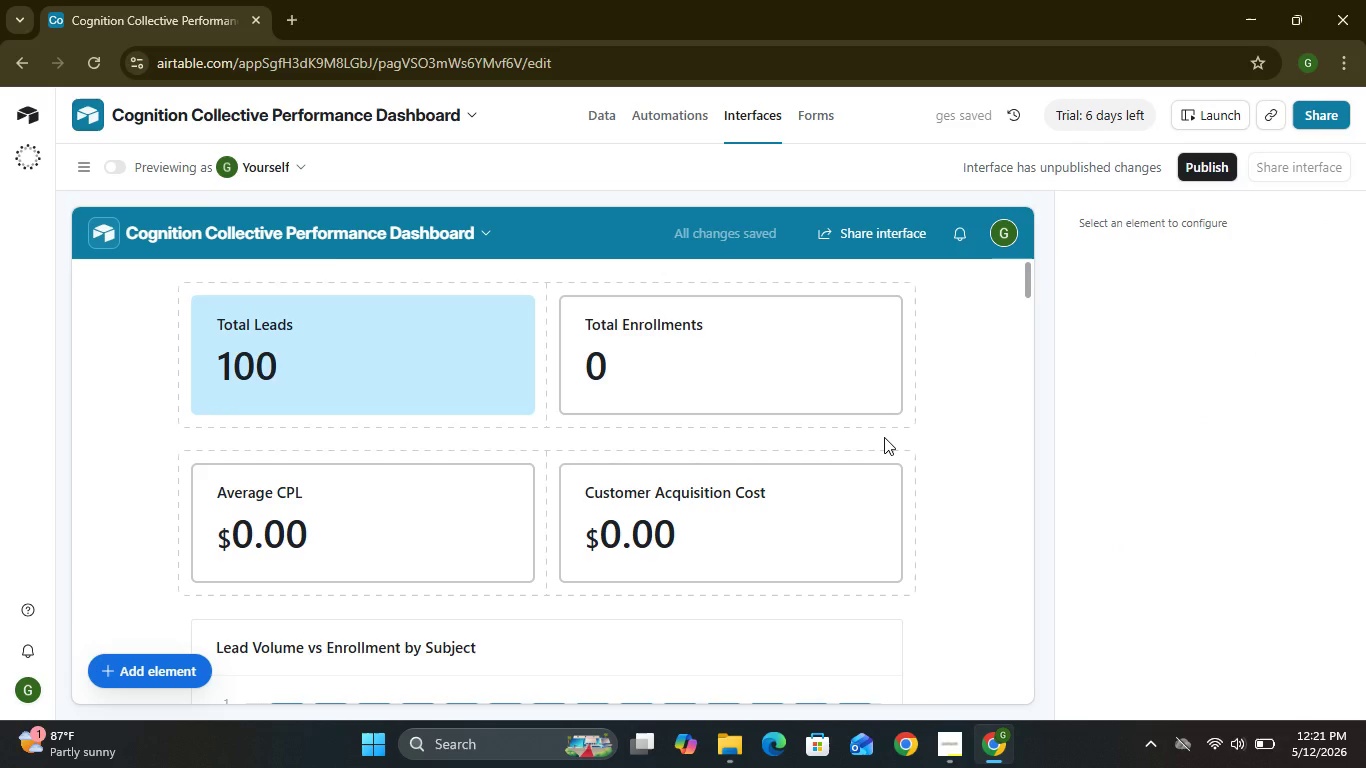 
left_click([795, 366])
 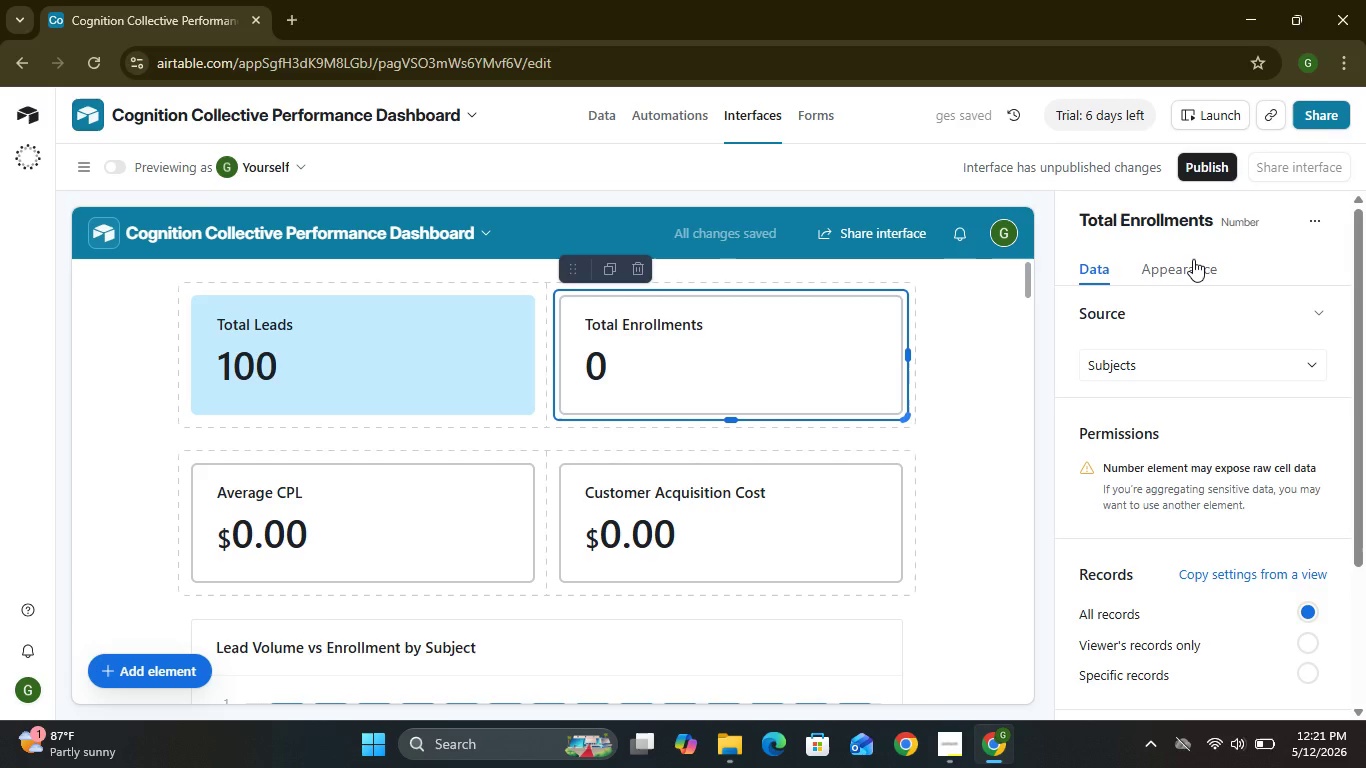 
left_click([1186, 263])
 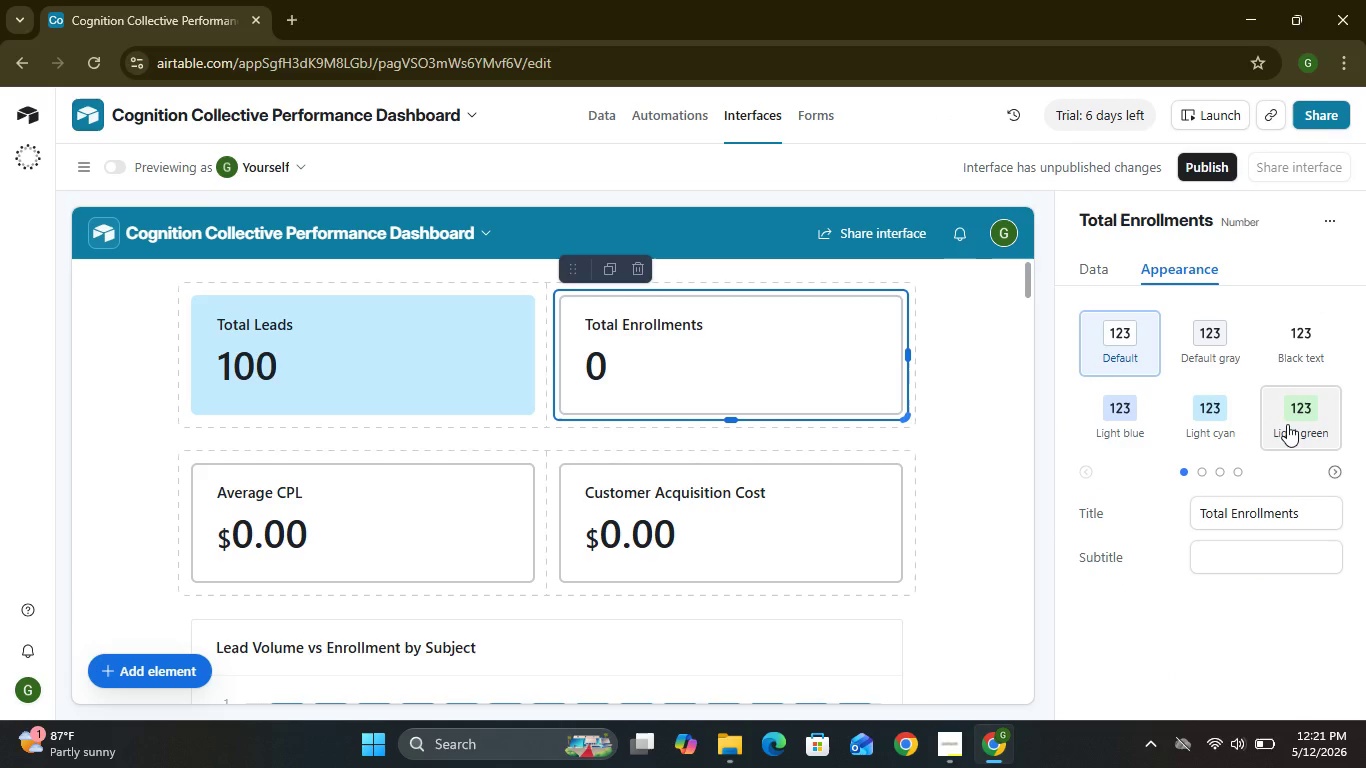 
left_click([1292, 425])
 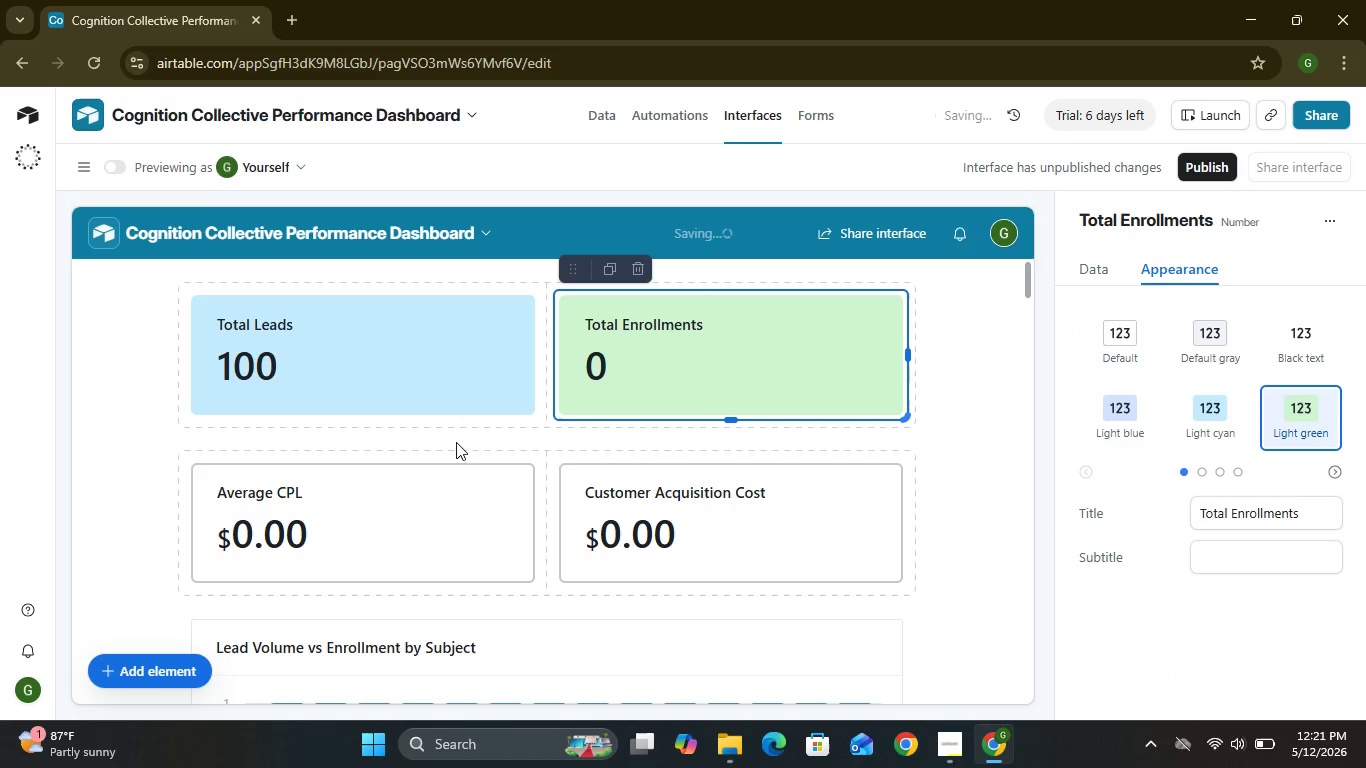 
left_click([433, 522])
 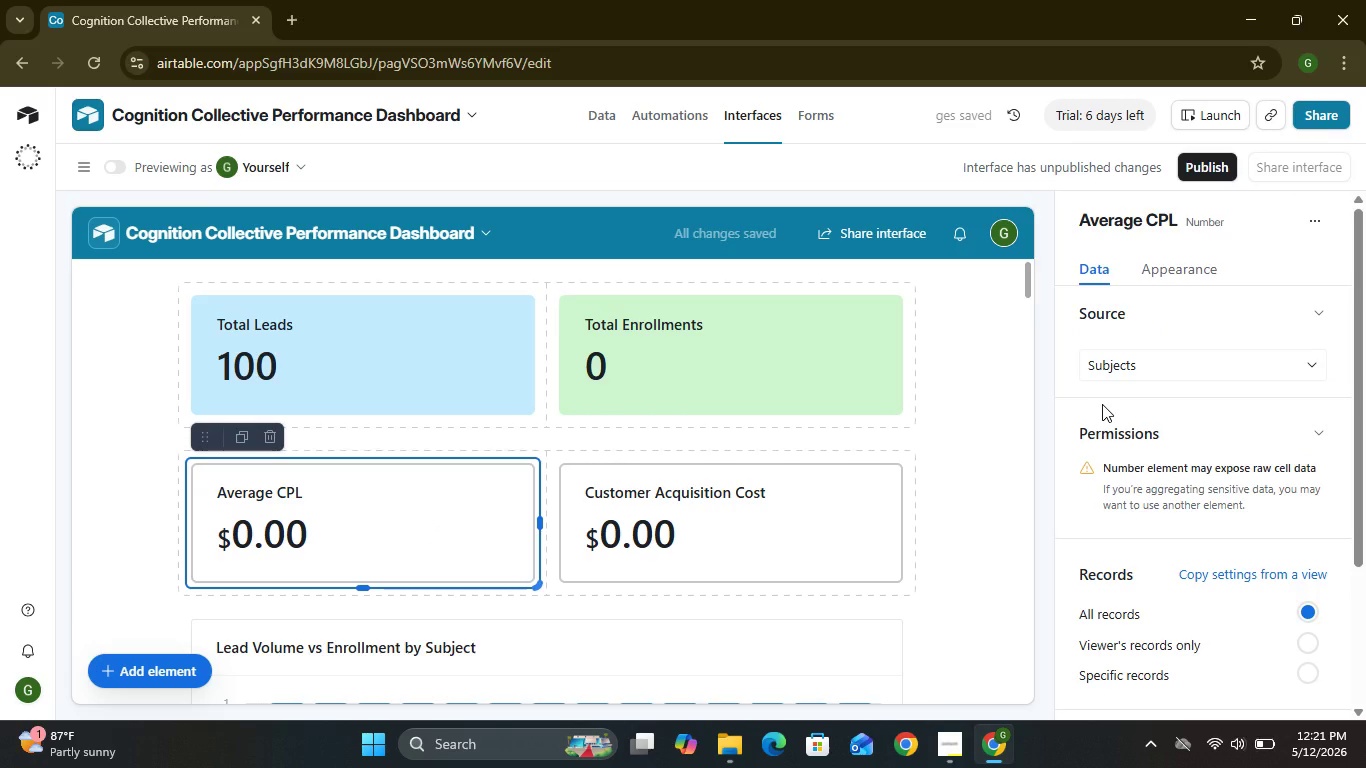 
left_click([1102, 404])
 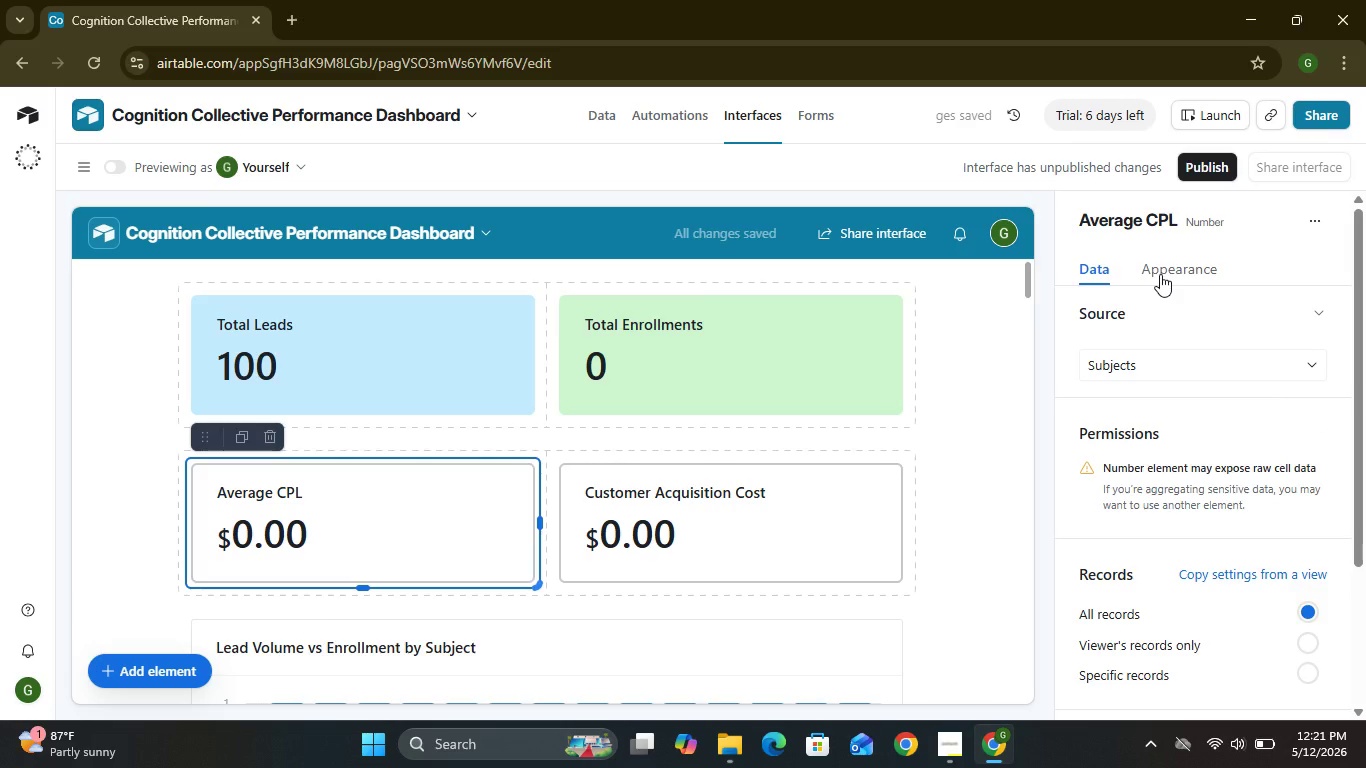 
left_click([1190, 266])
 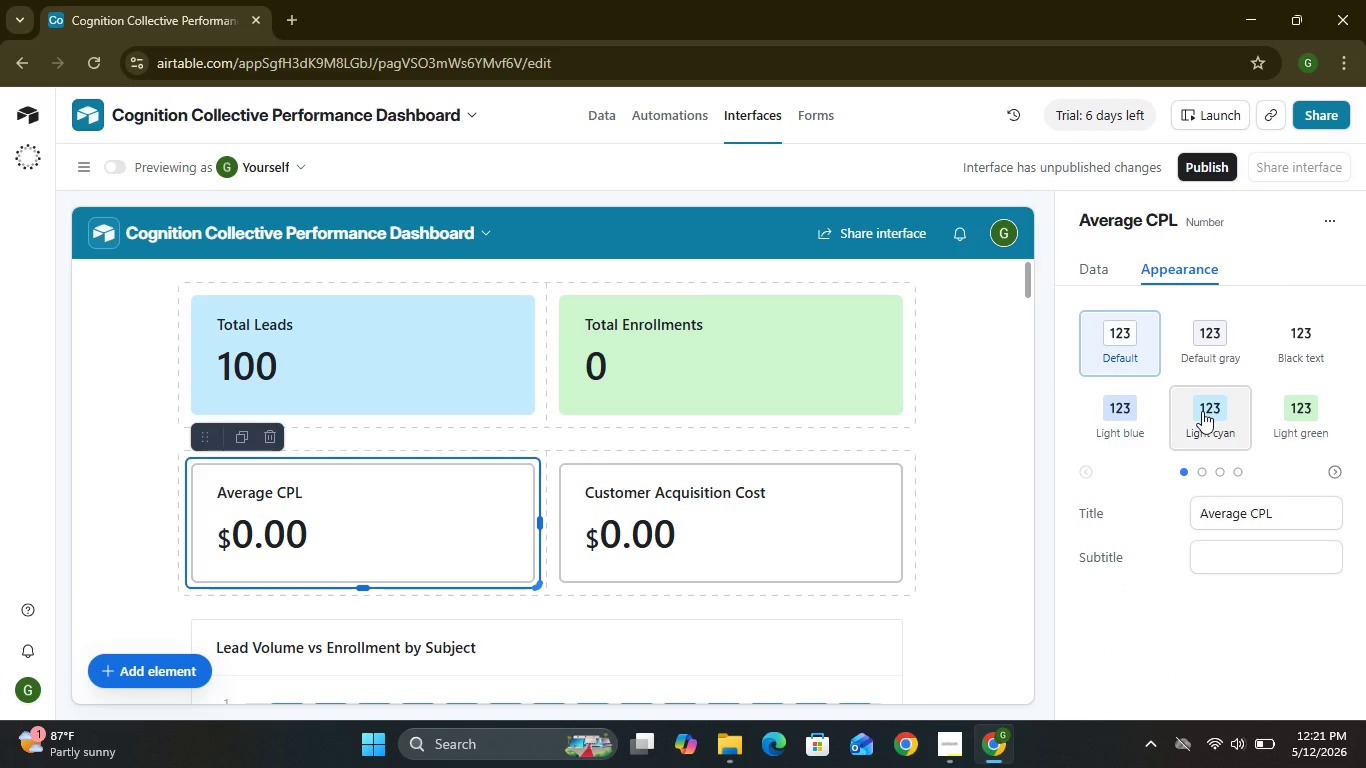 
left_click([1202, 411])
 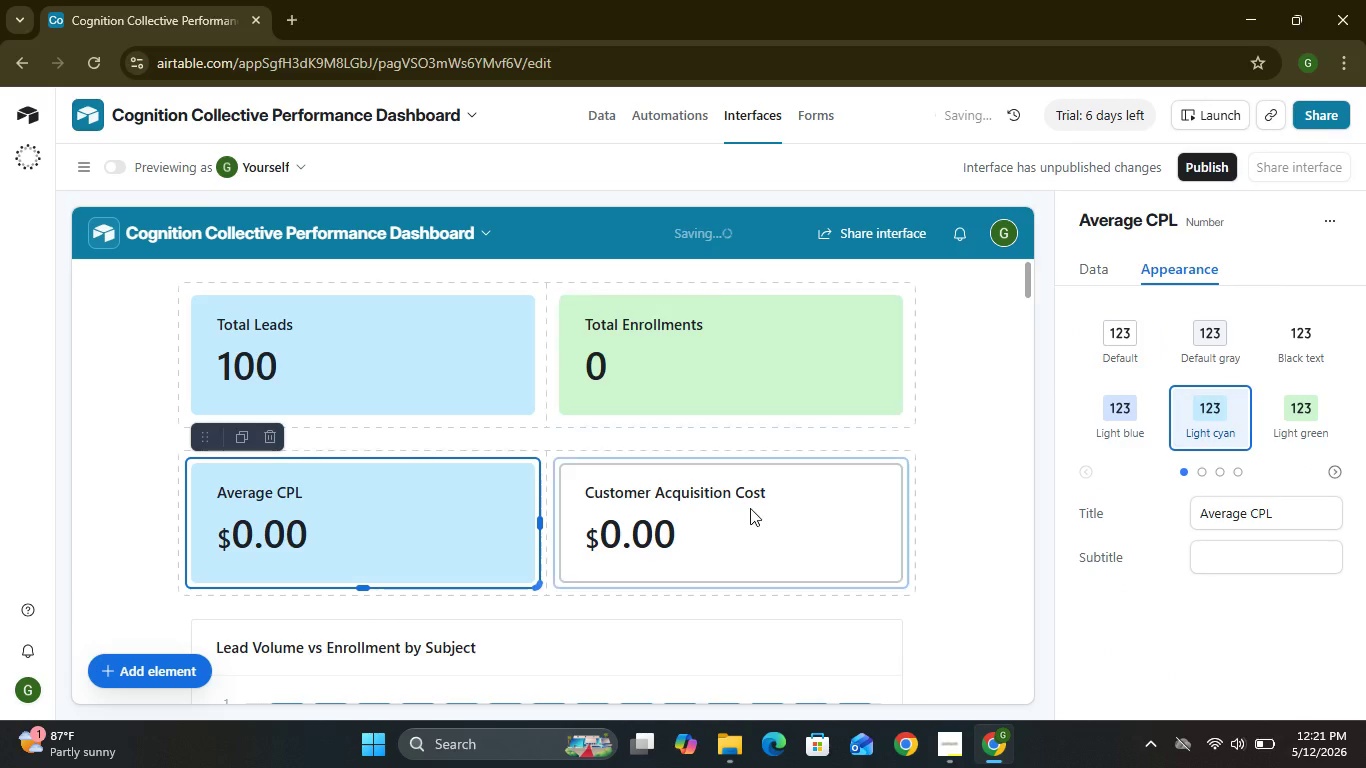 
left_click([750, 510])
 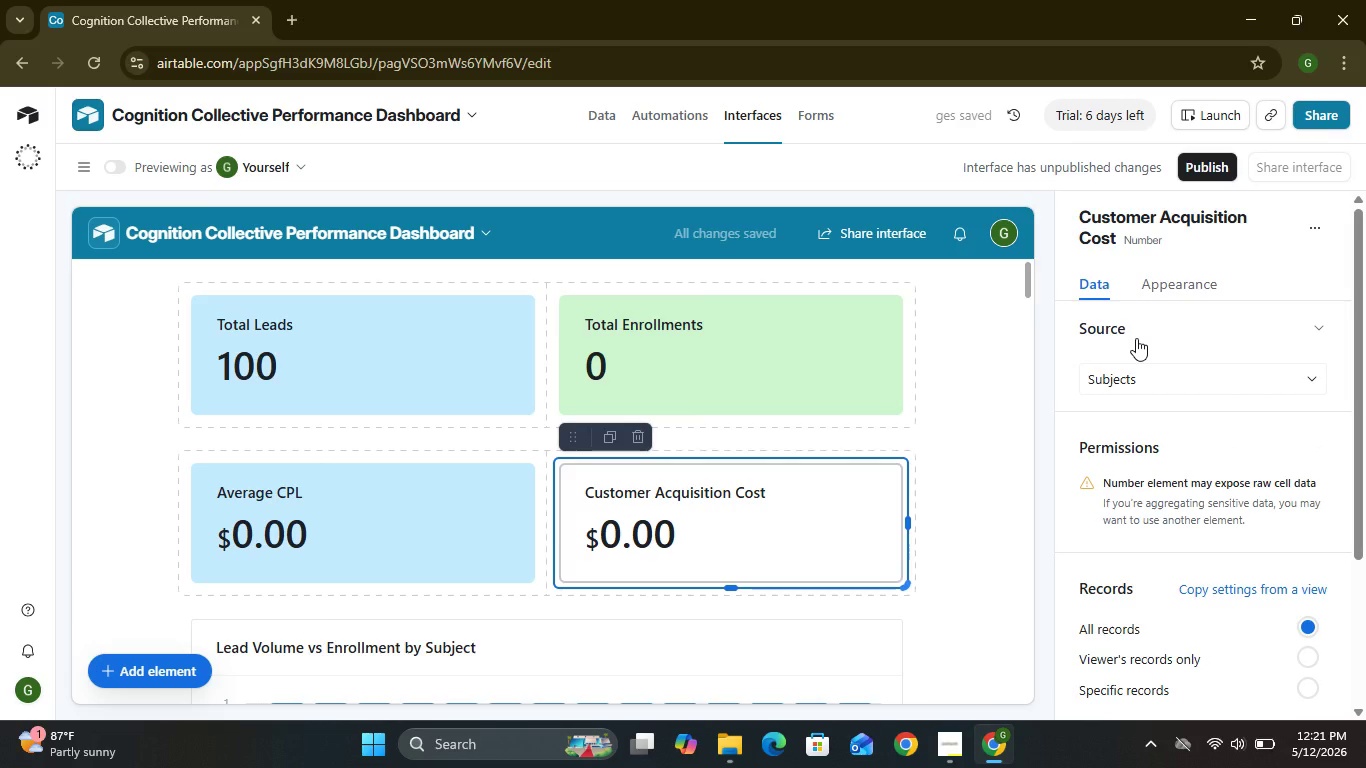 
left_click([1160, 274])
 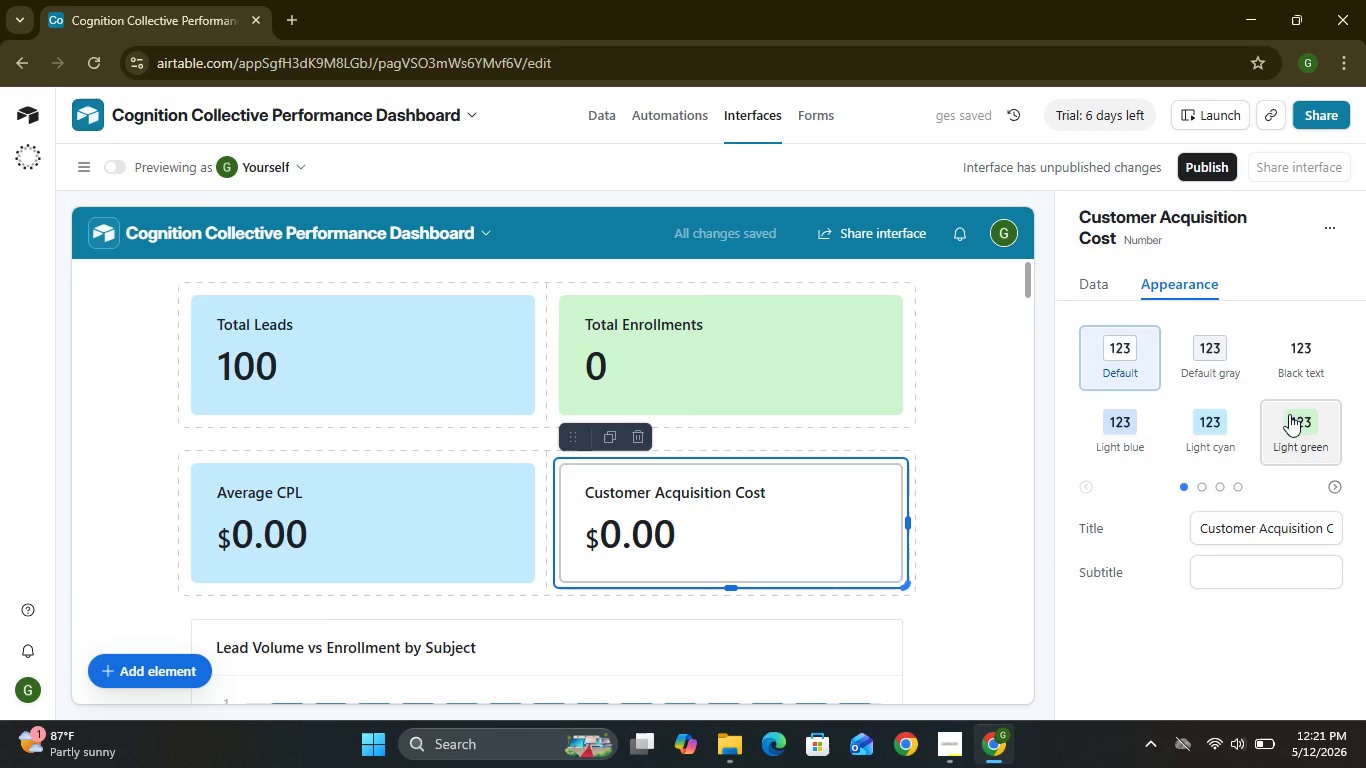 
left_click([1202, 489])
 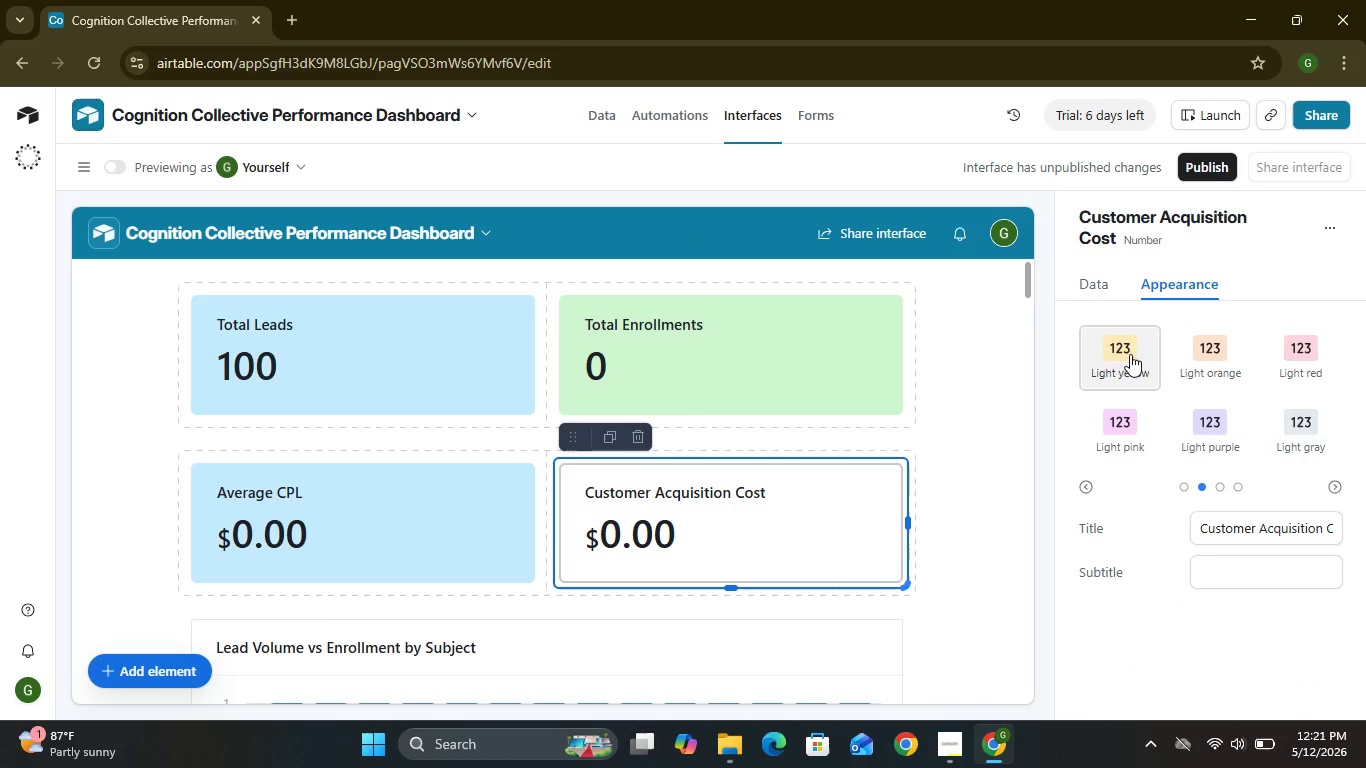 
left_click([1130, 354])
 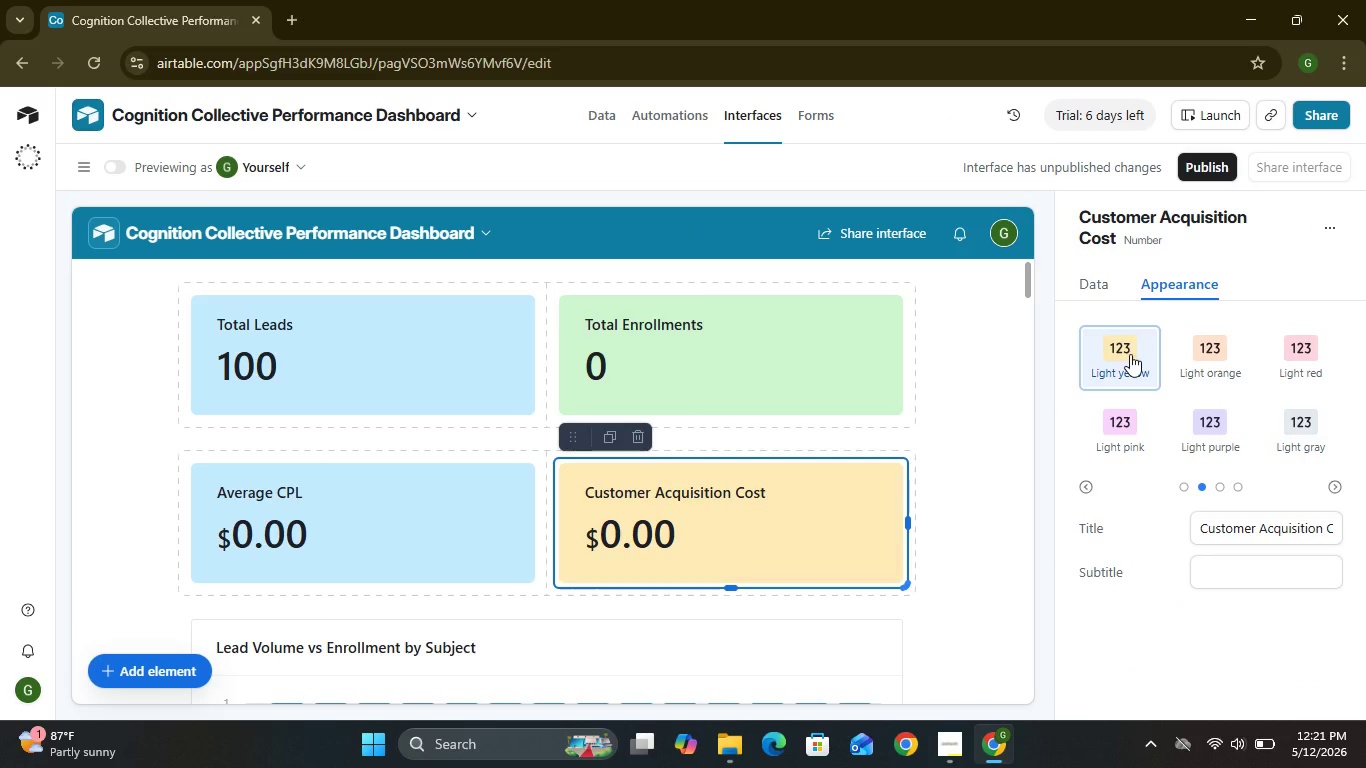 
left_click([766, 393])
 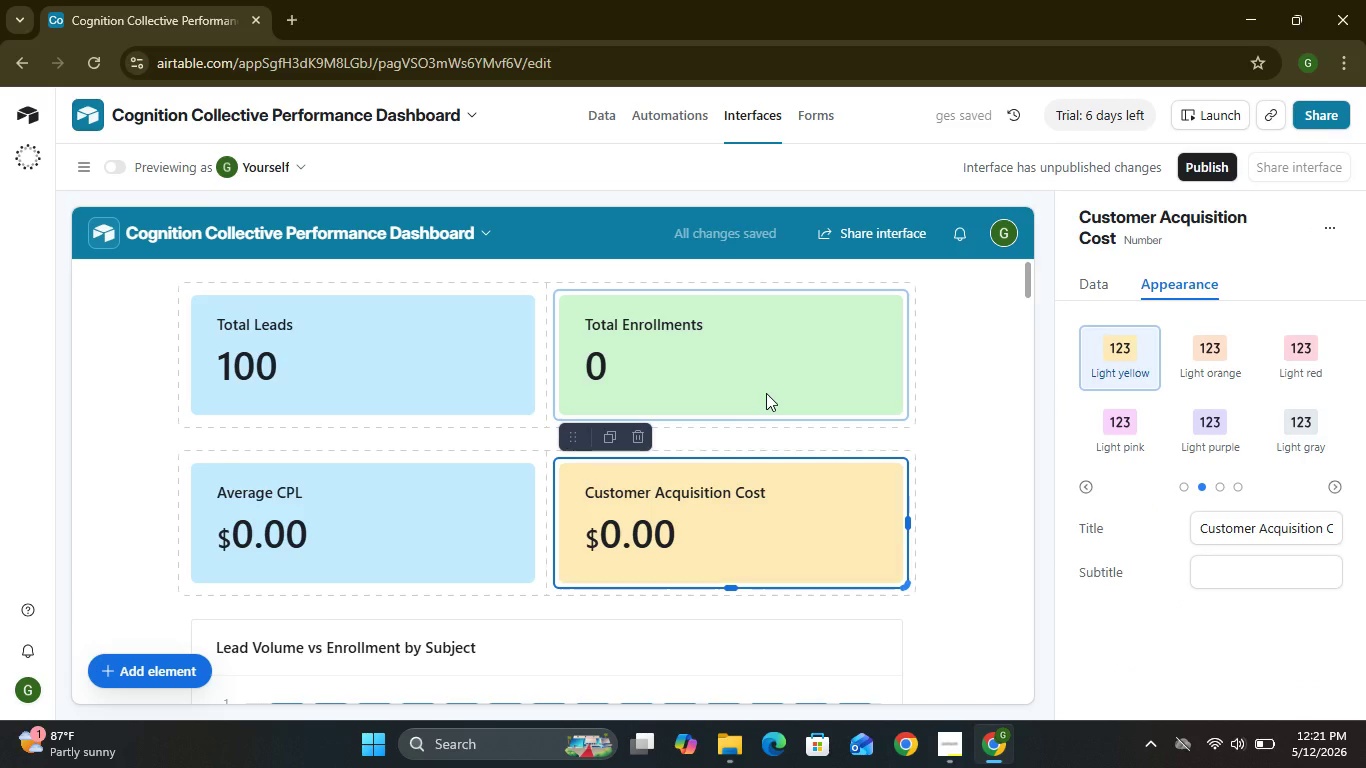 
left_click([493, 503])
 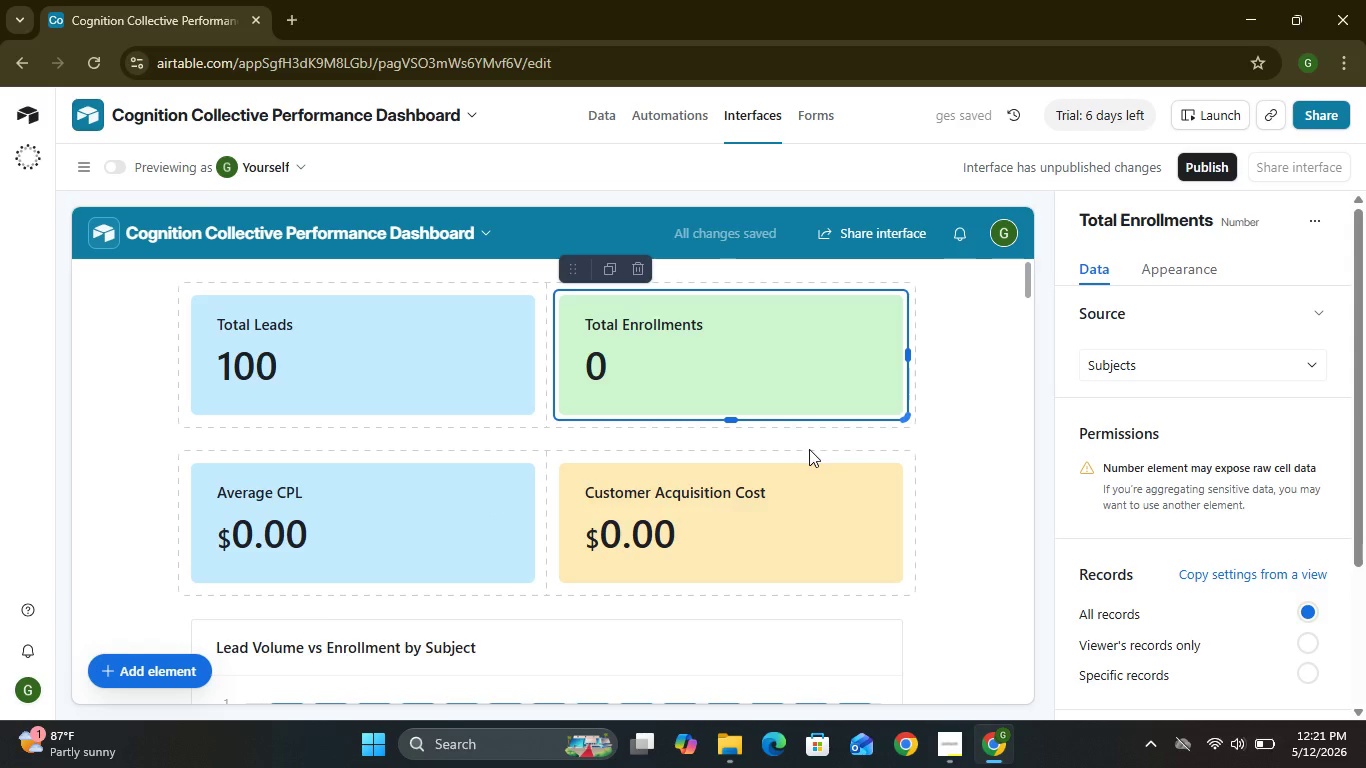 
left_click([450, 518])
 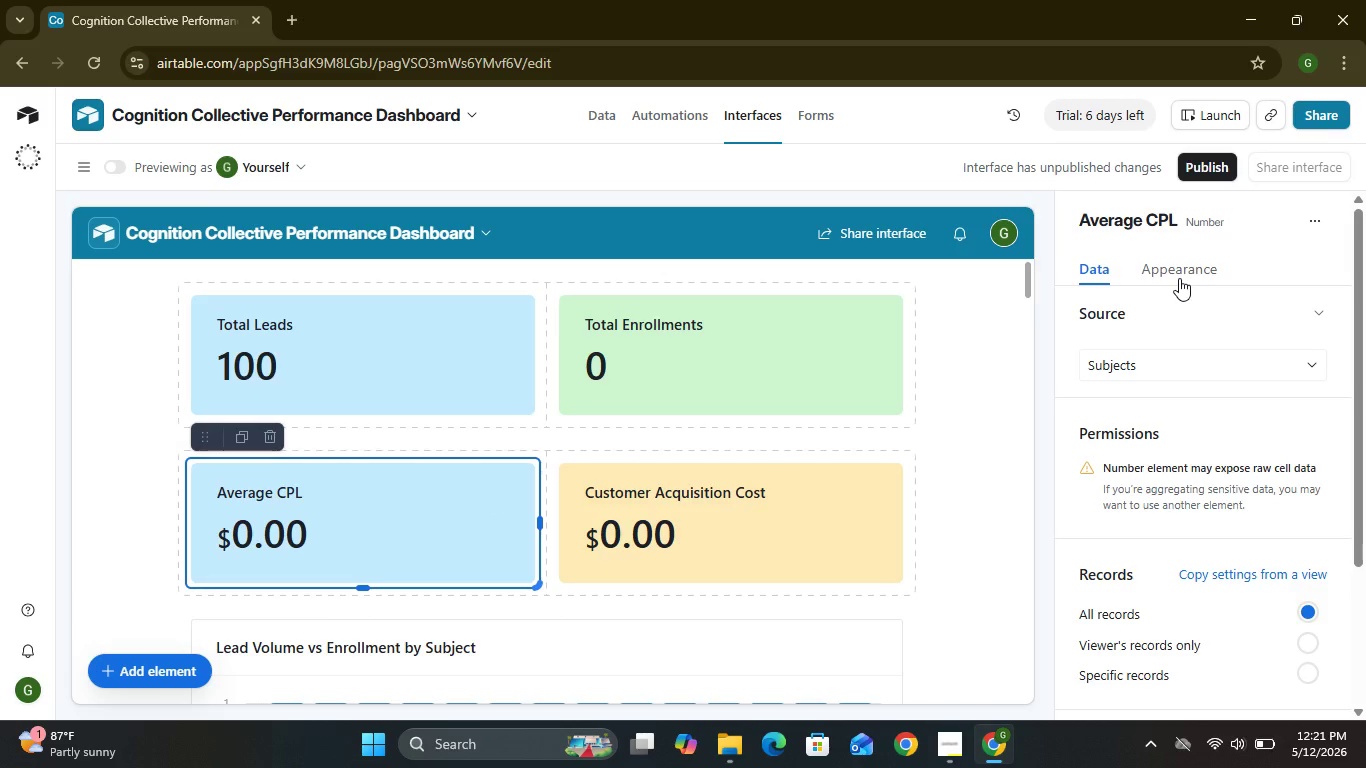 
left_click([1179, 278])
 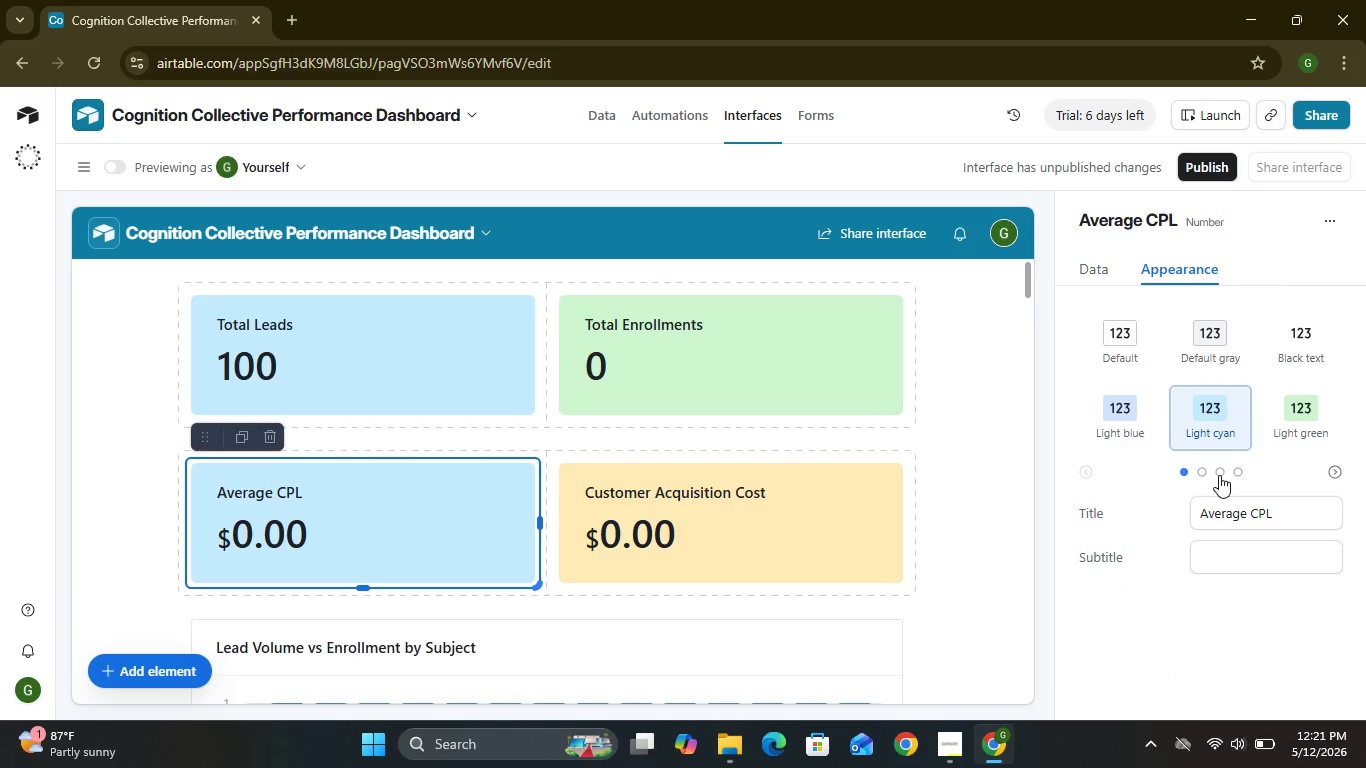 
left_click([1219, 475])
 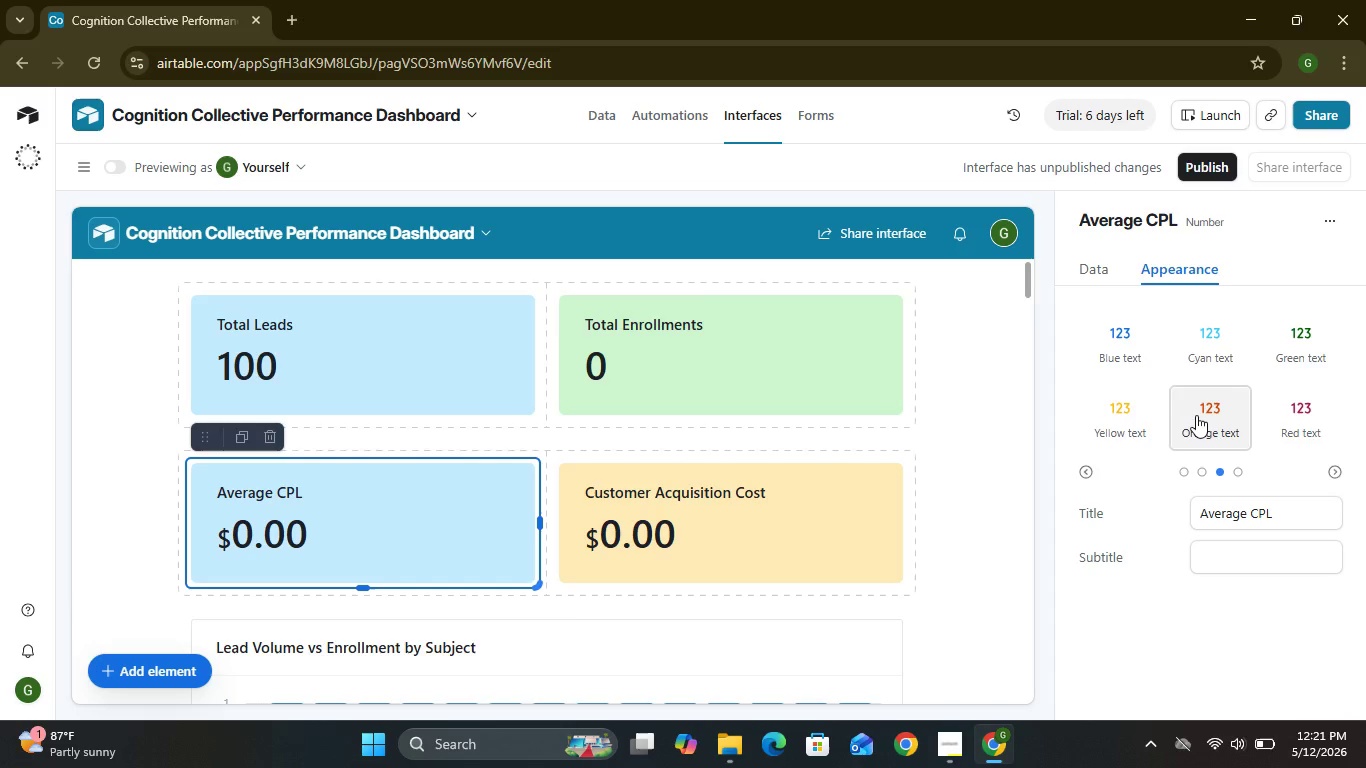 
left_click([1196, 415])
 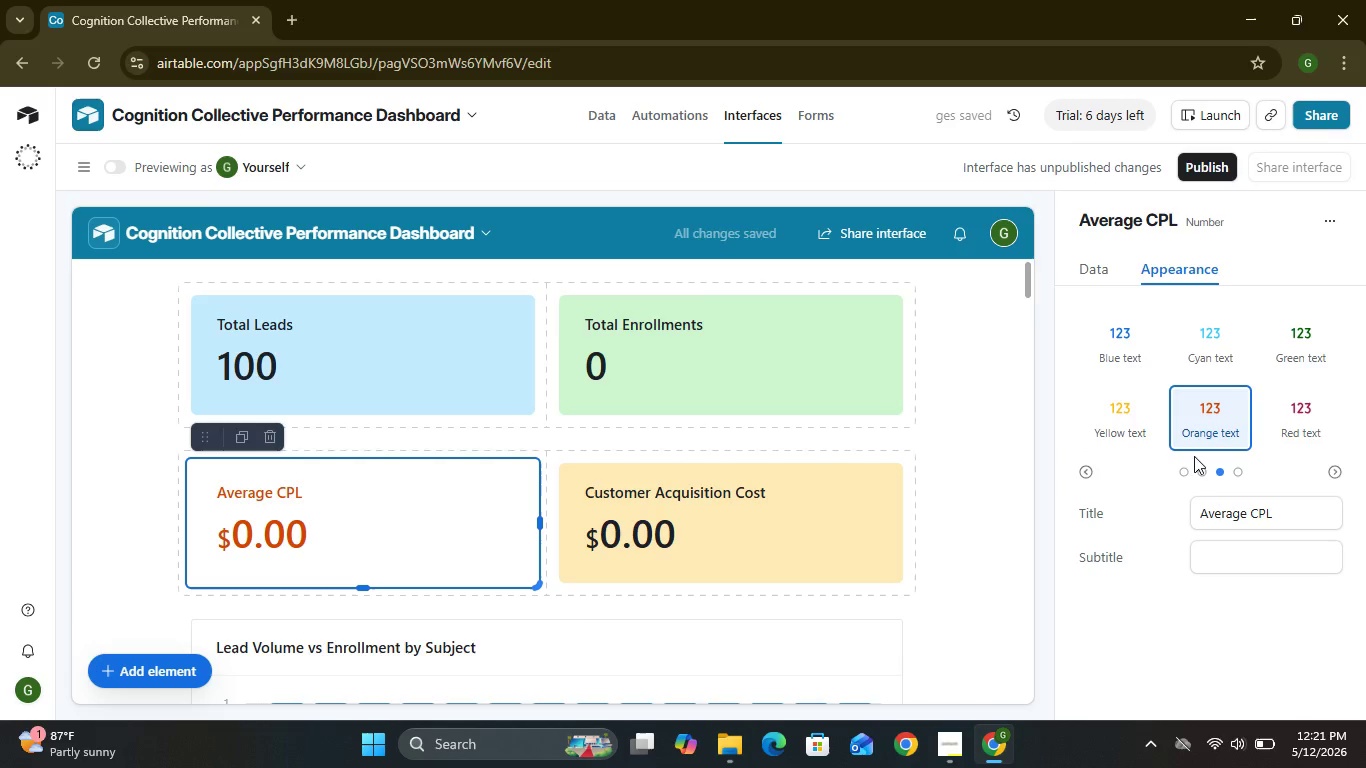 
wait(6.56)
 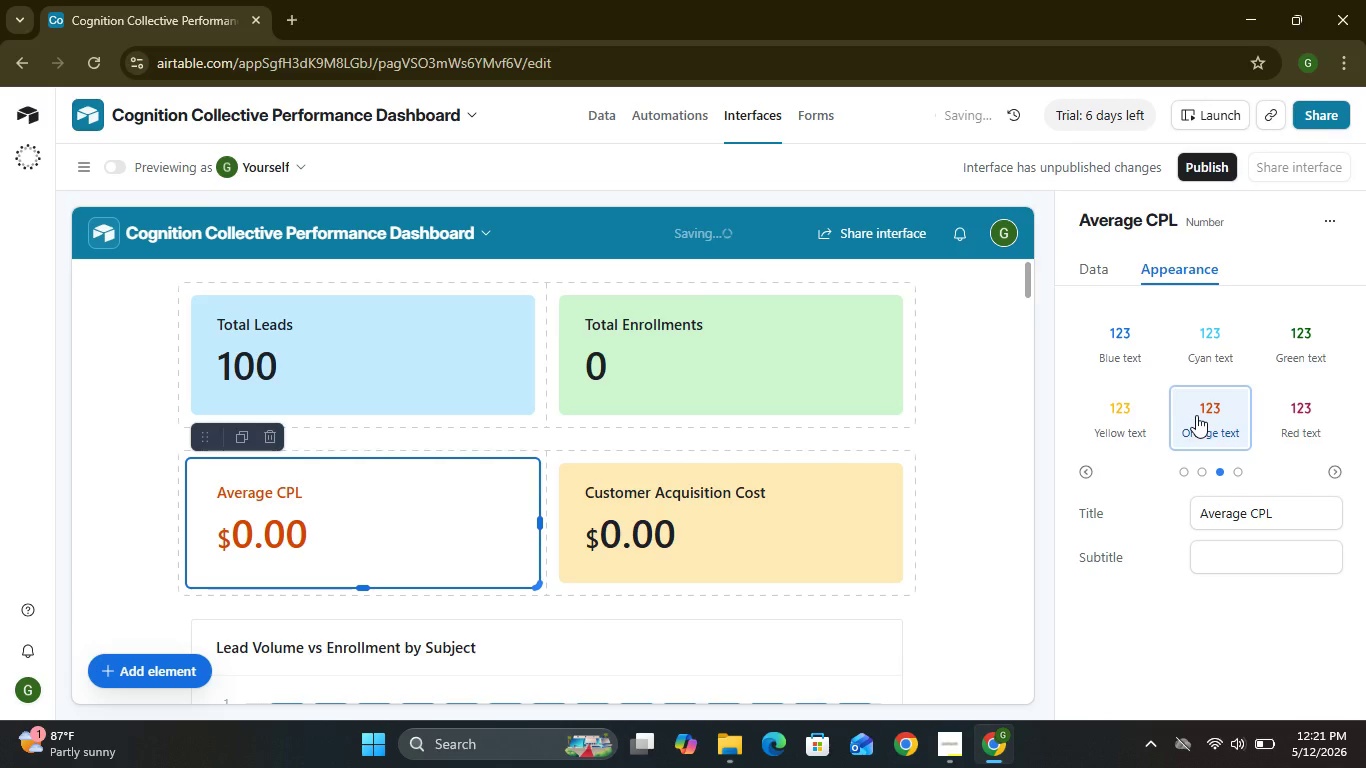 
left_click([1238, 473])
 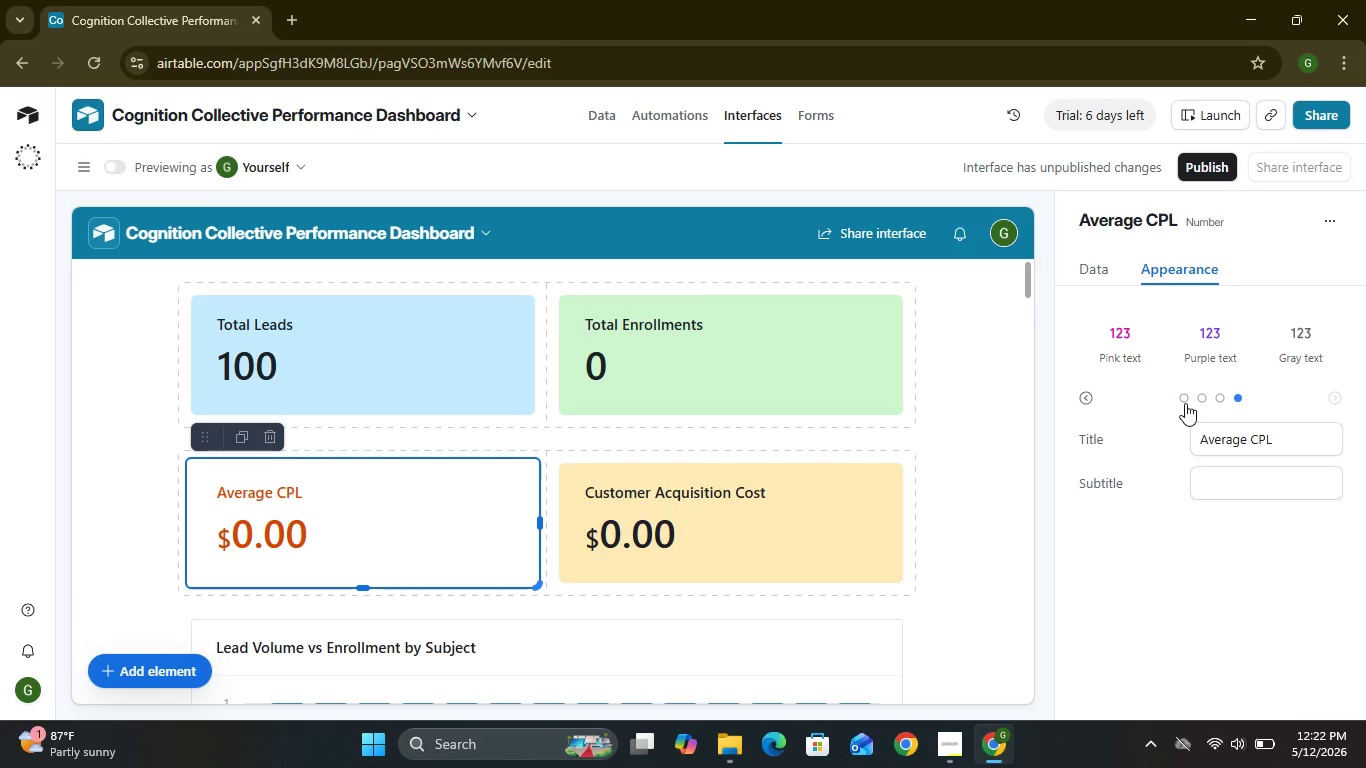 
left_click([1205, 397])
 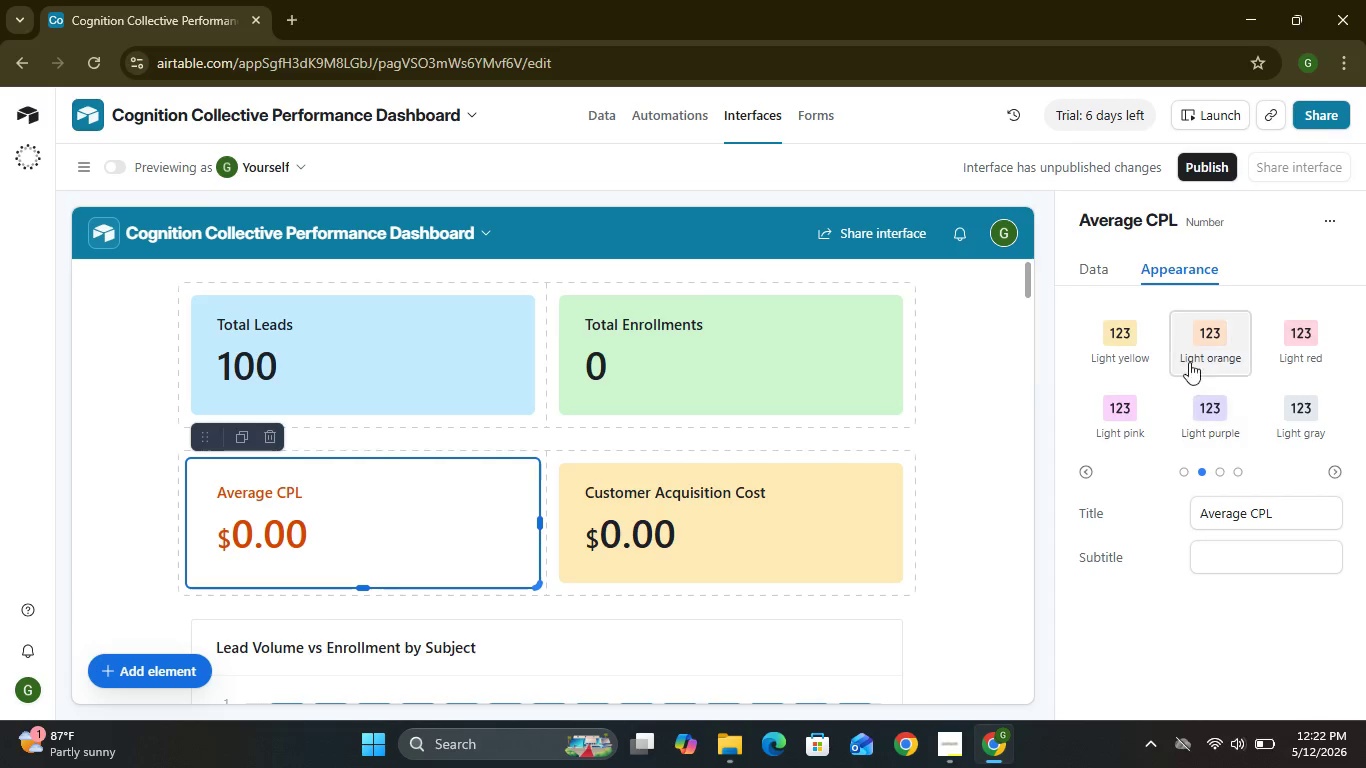 
wait(5.44)
 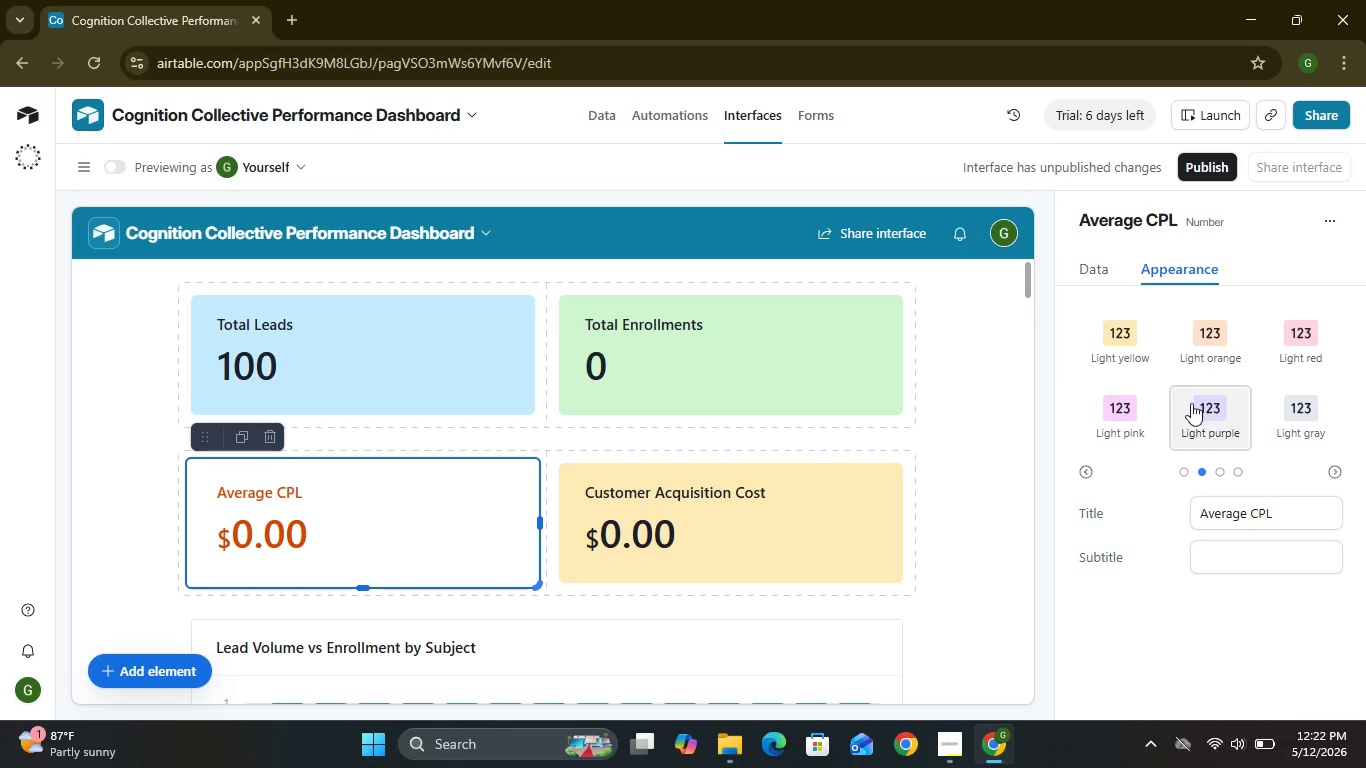 
left_click([1282, 344])
 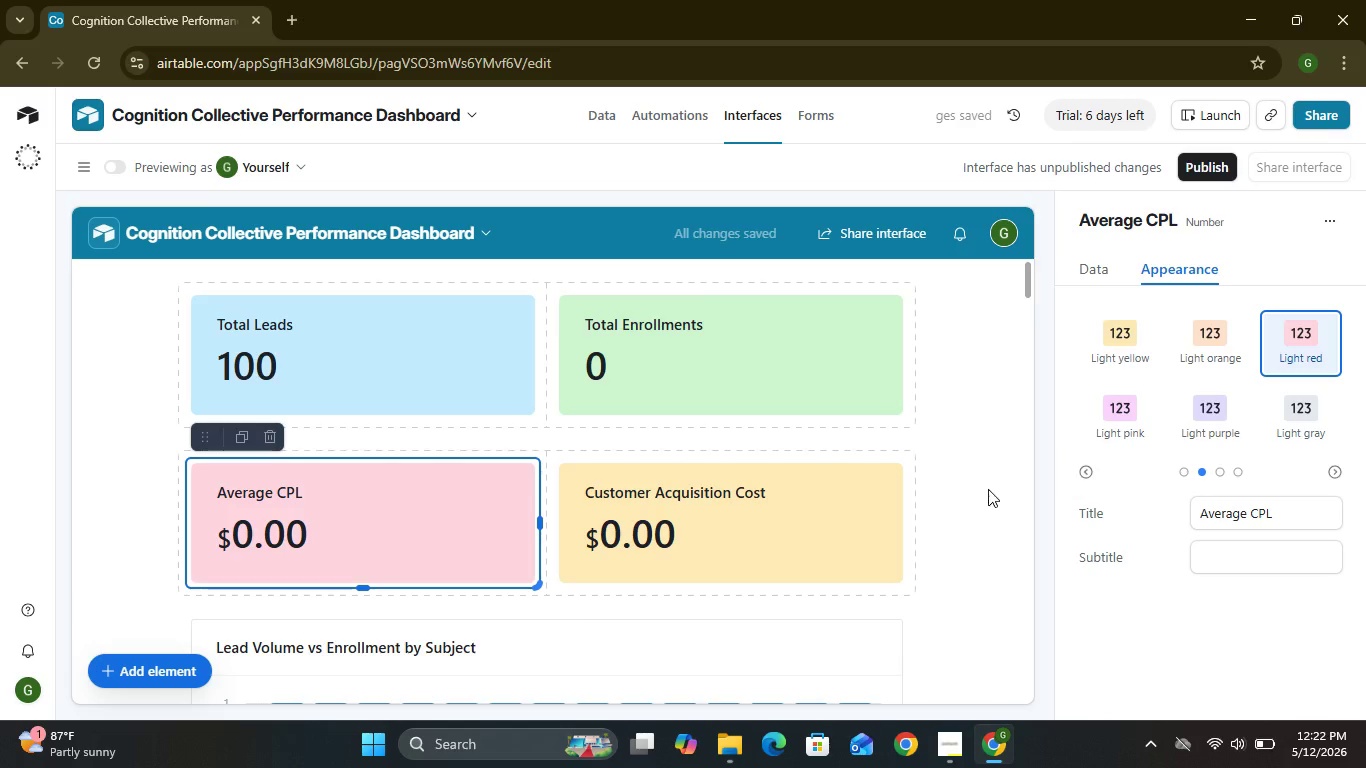 
wait(5.74)
 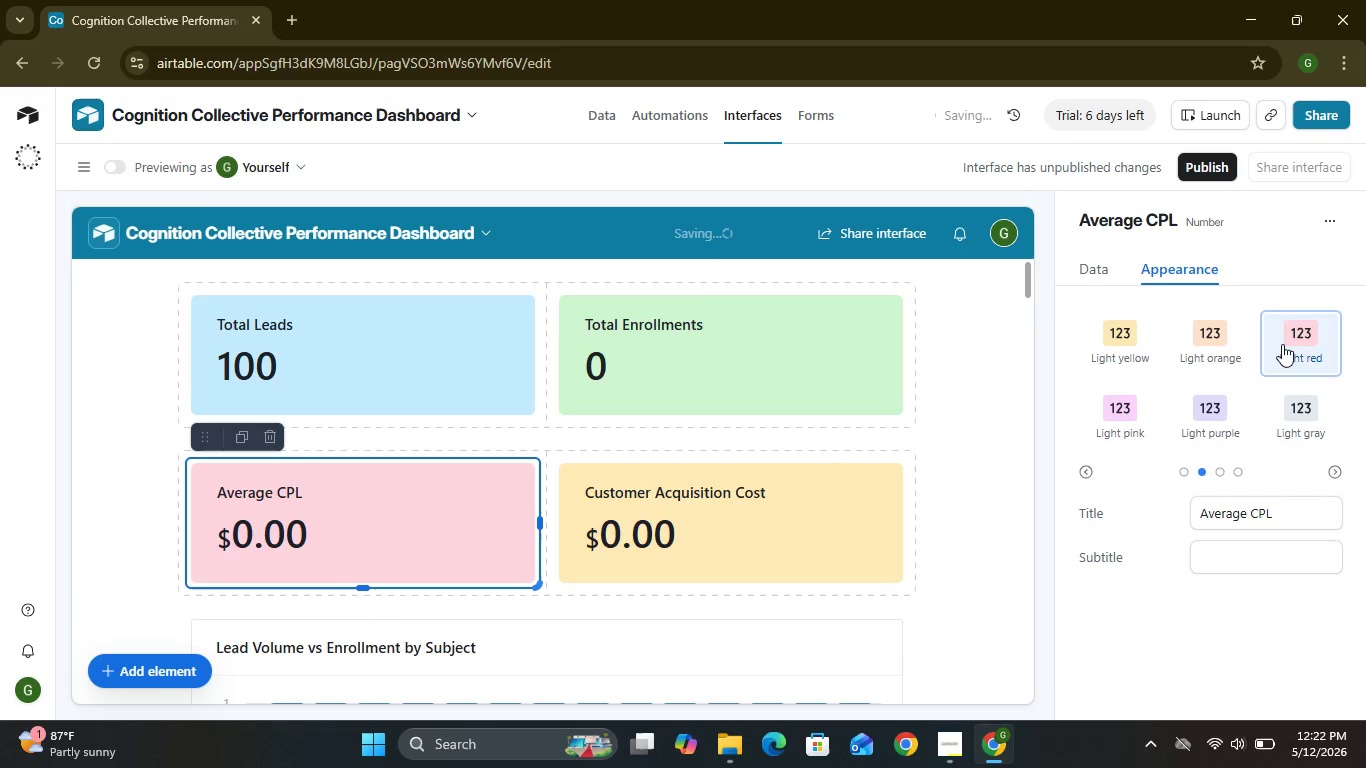 
left_click([941, 450])
 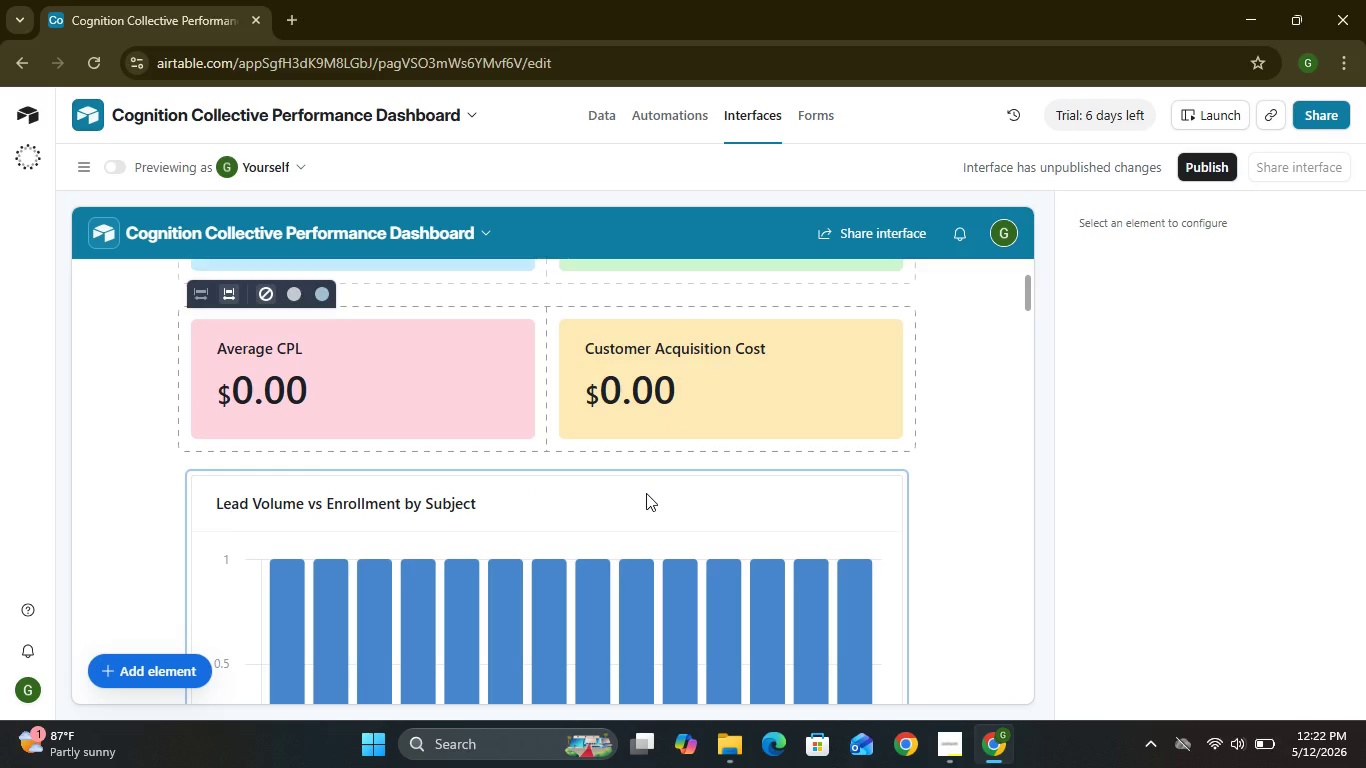 
left_click([646, 471])
 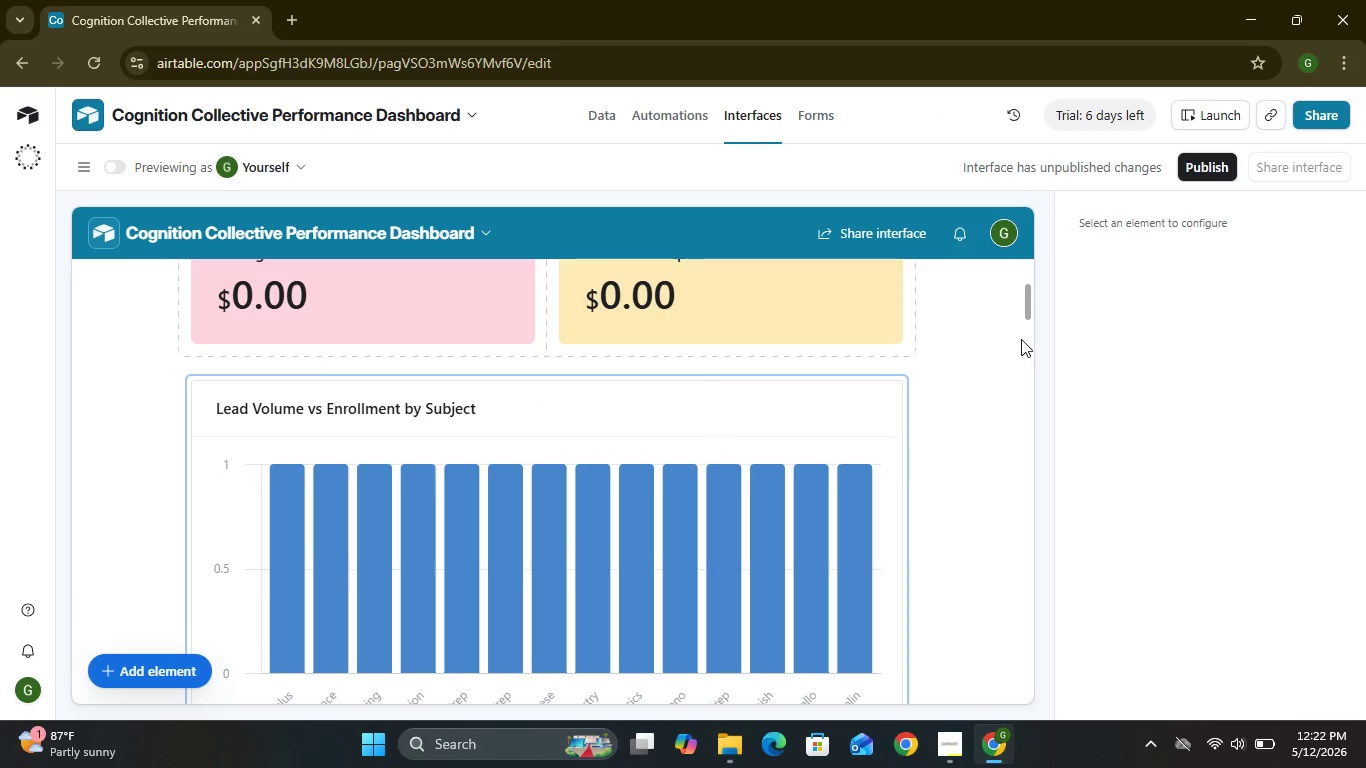 
mouse_move([1115, 352])
 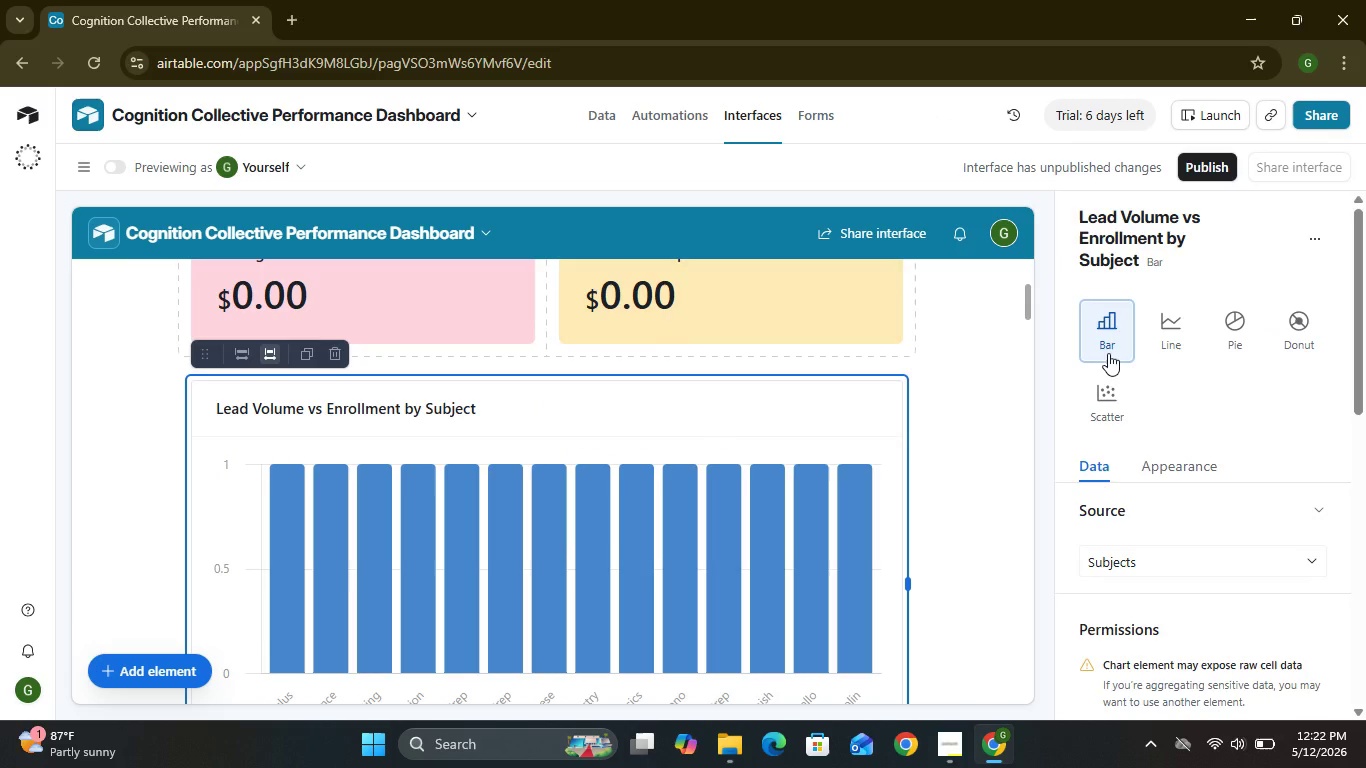 
left_click([1171, 465])
 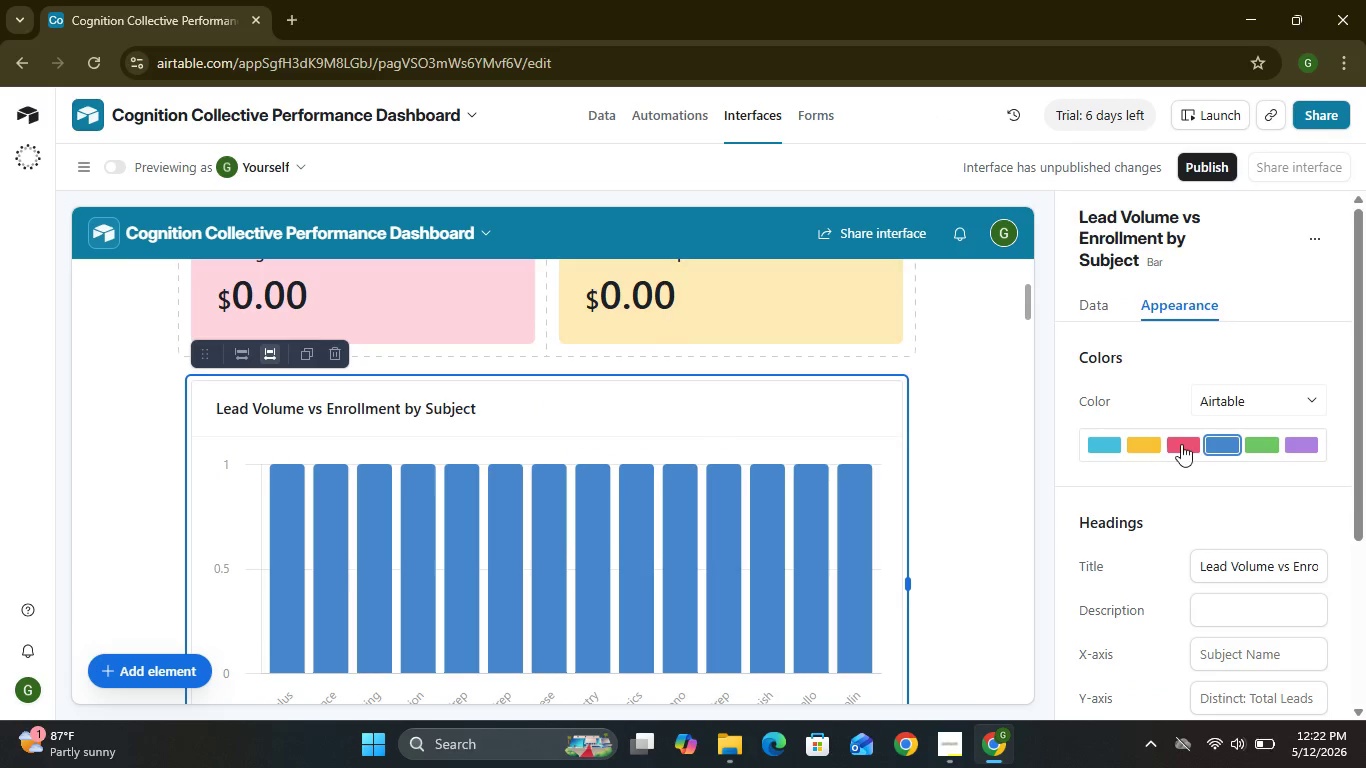 
left_click([1181, 444])
 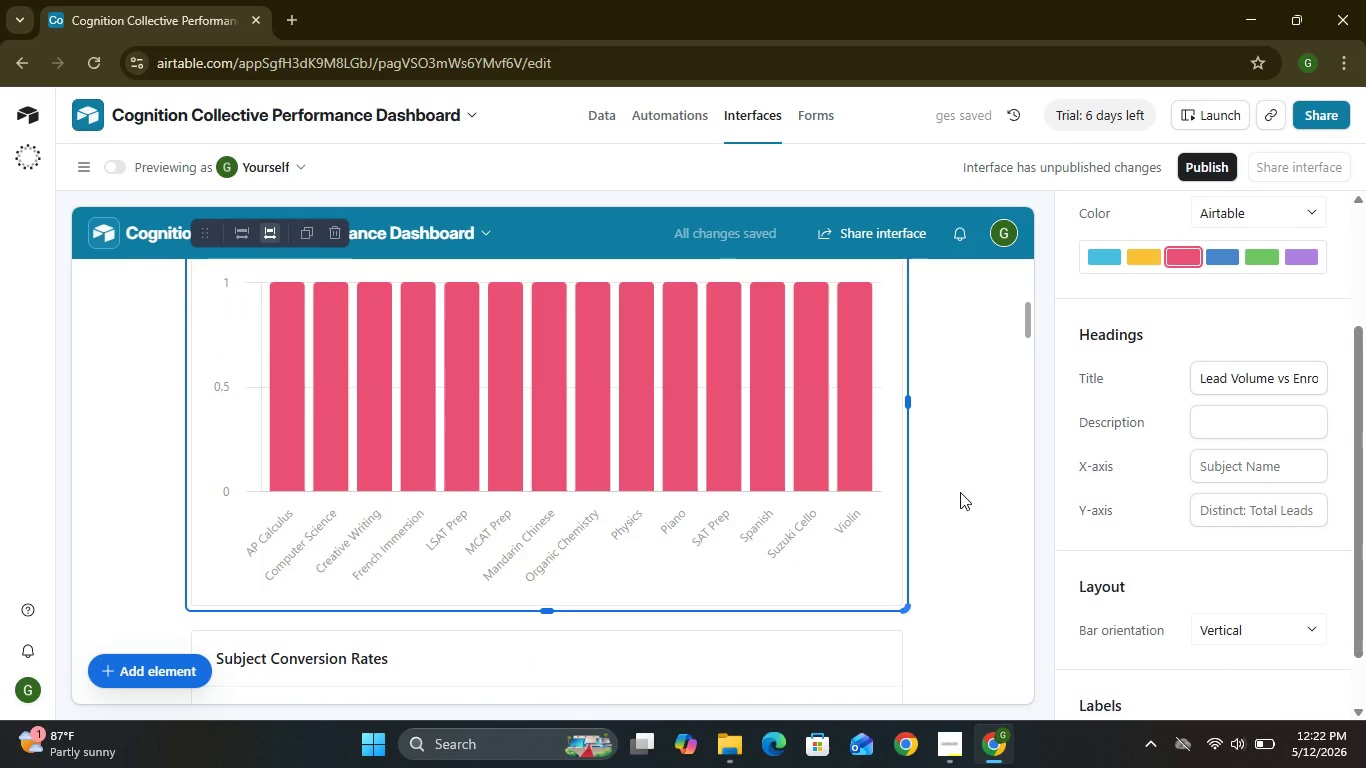 
wait(9.8)
 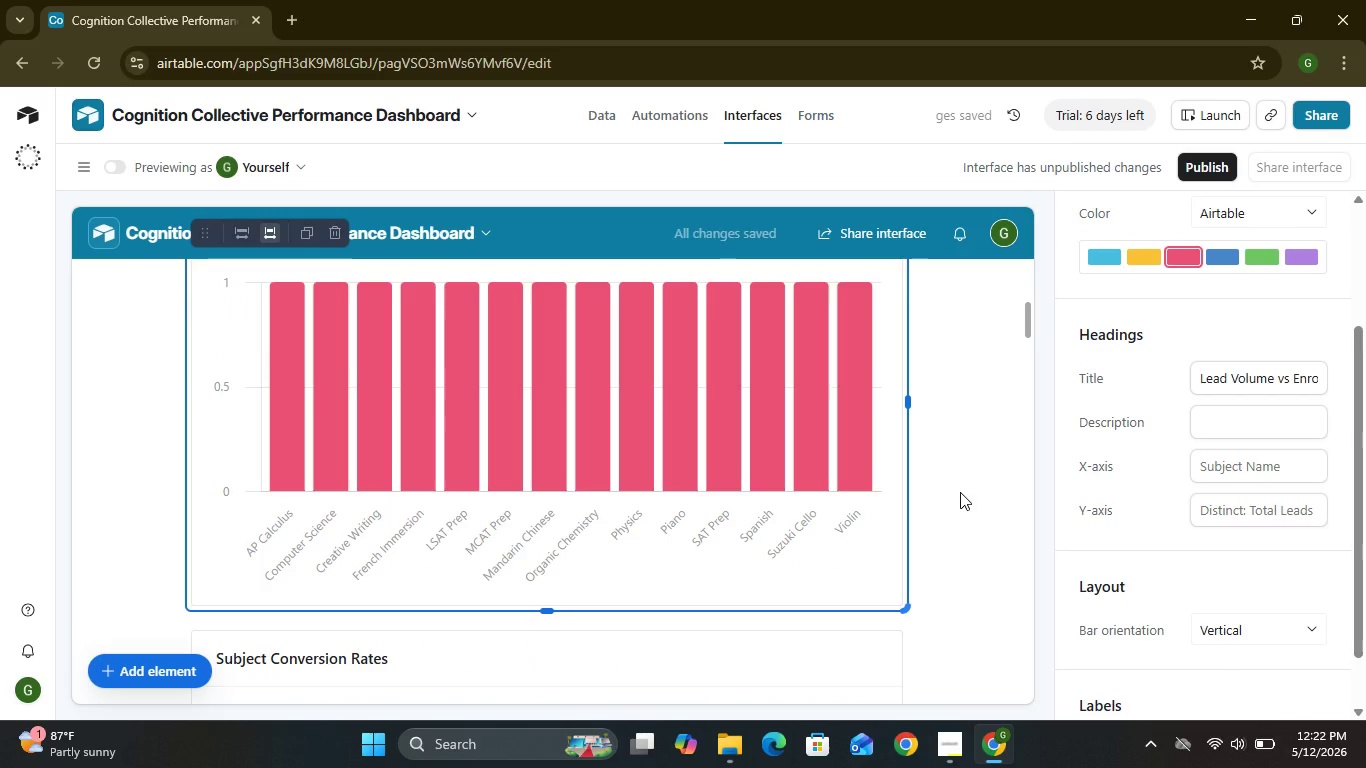 
left_click([516, 456])
 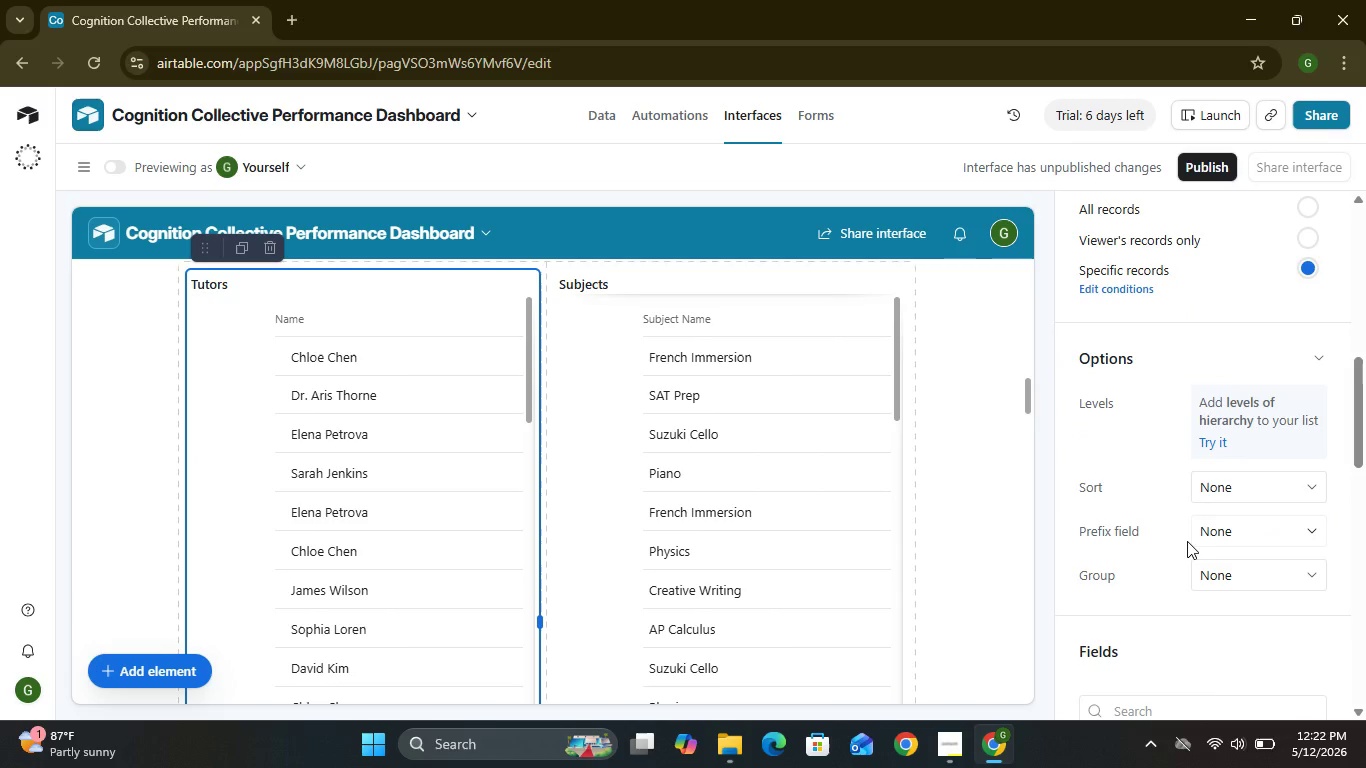 
wait(11.33)
 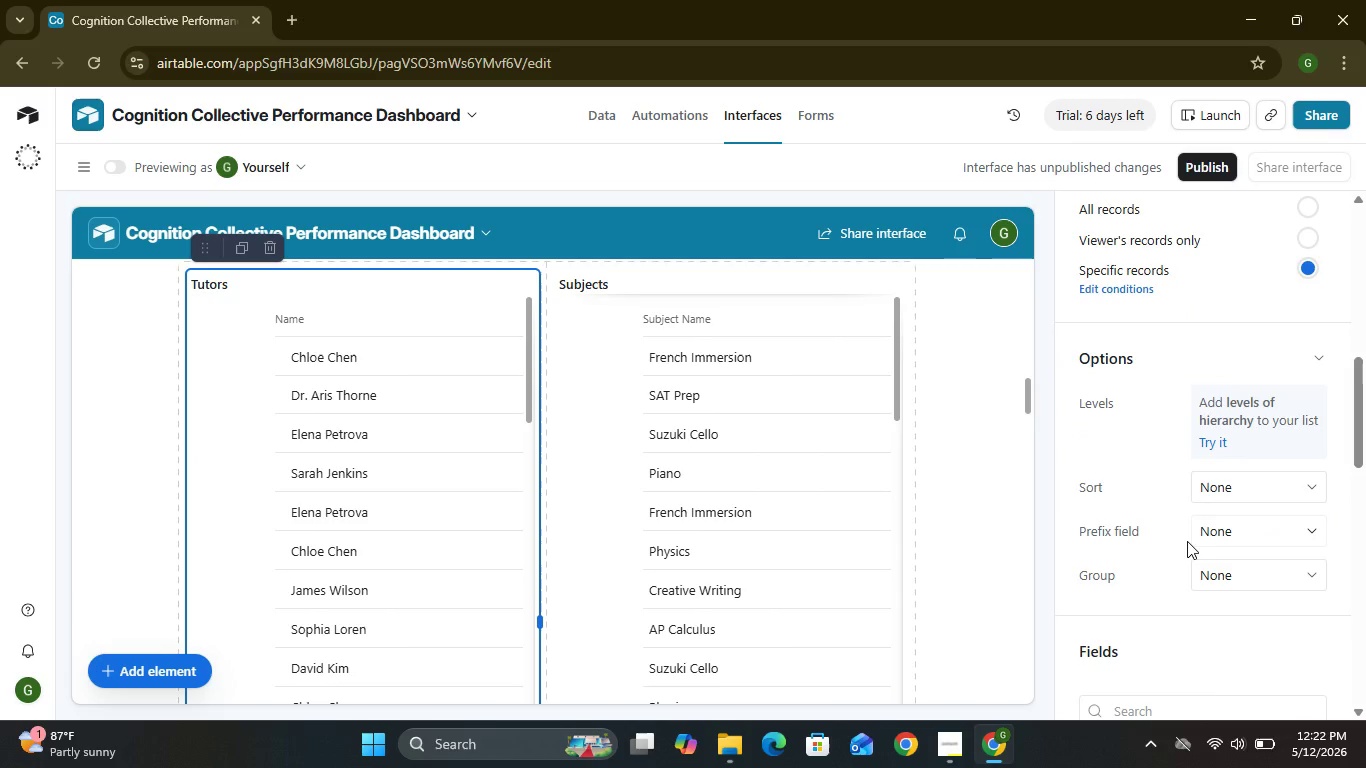 
left_click([1157, 434])
 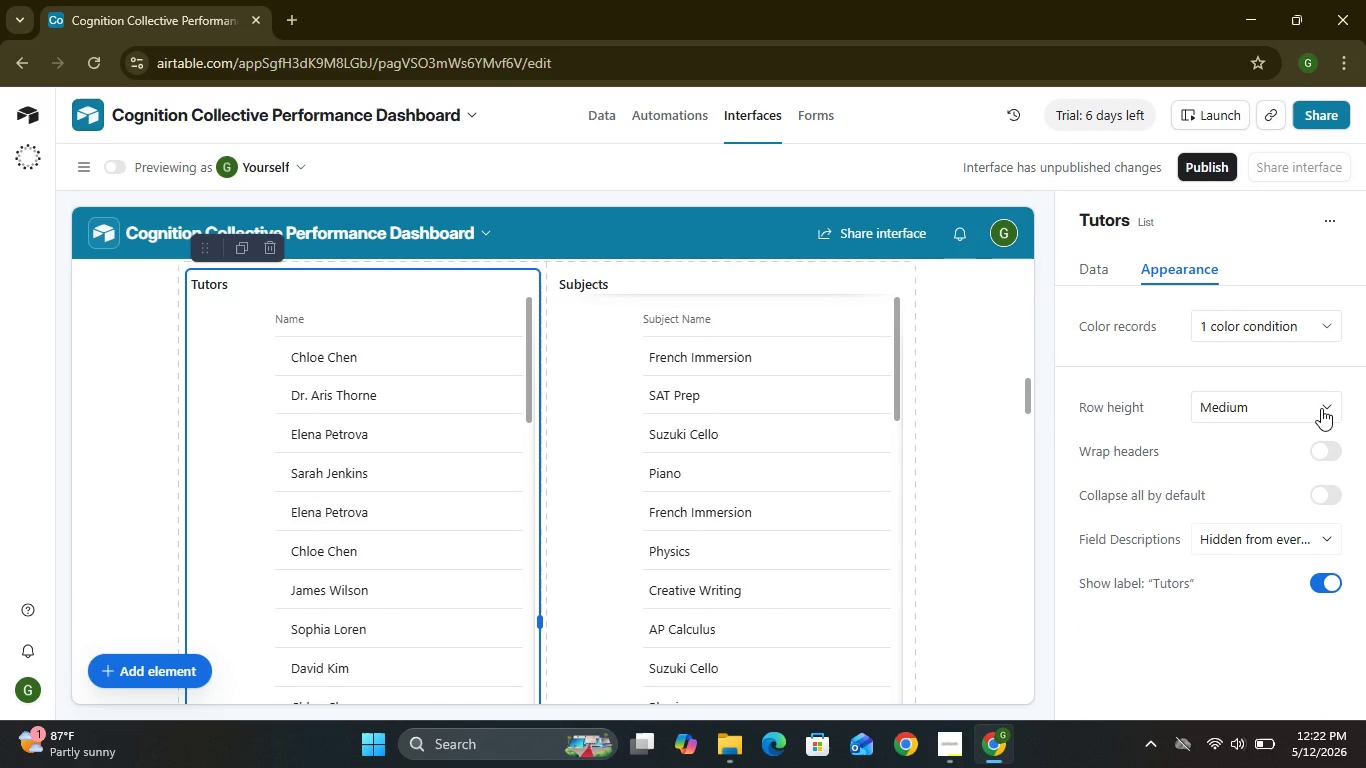 
left_click([1322, 405])
 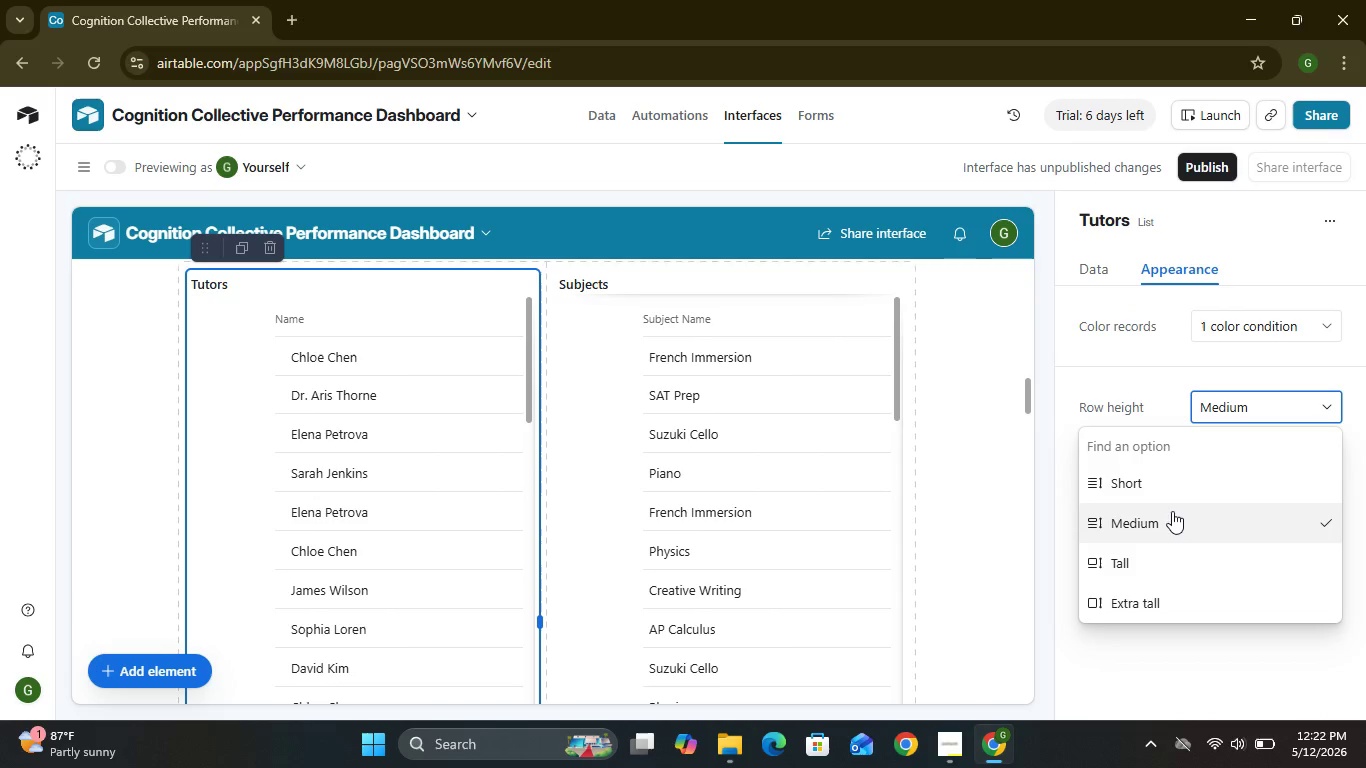 
left_click([1153, 492])
 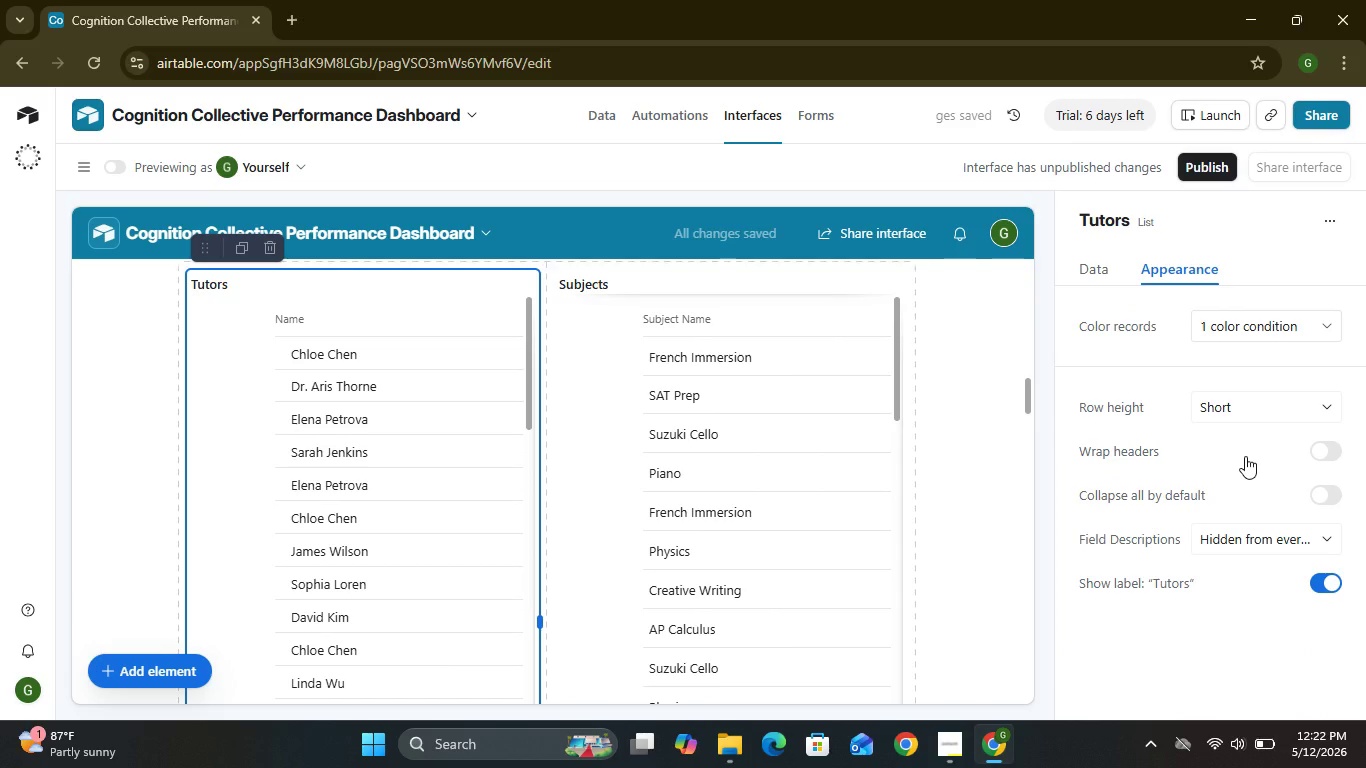 
wait(6.08)
 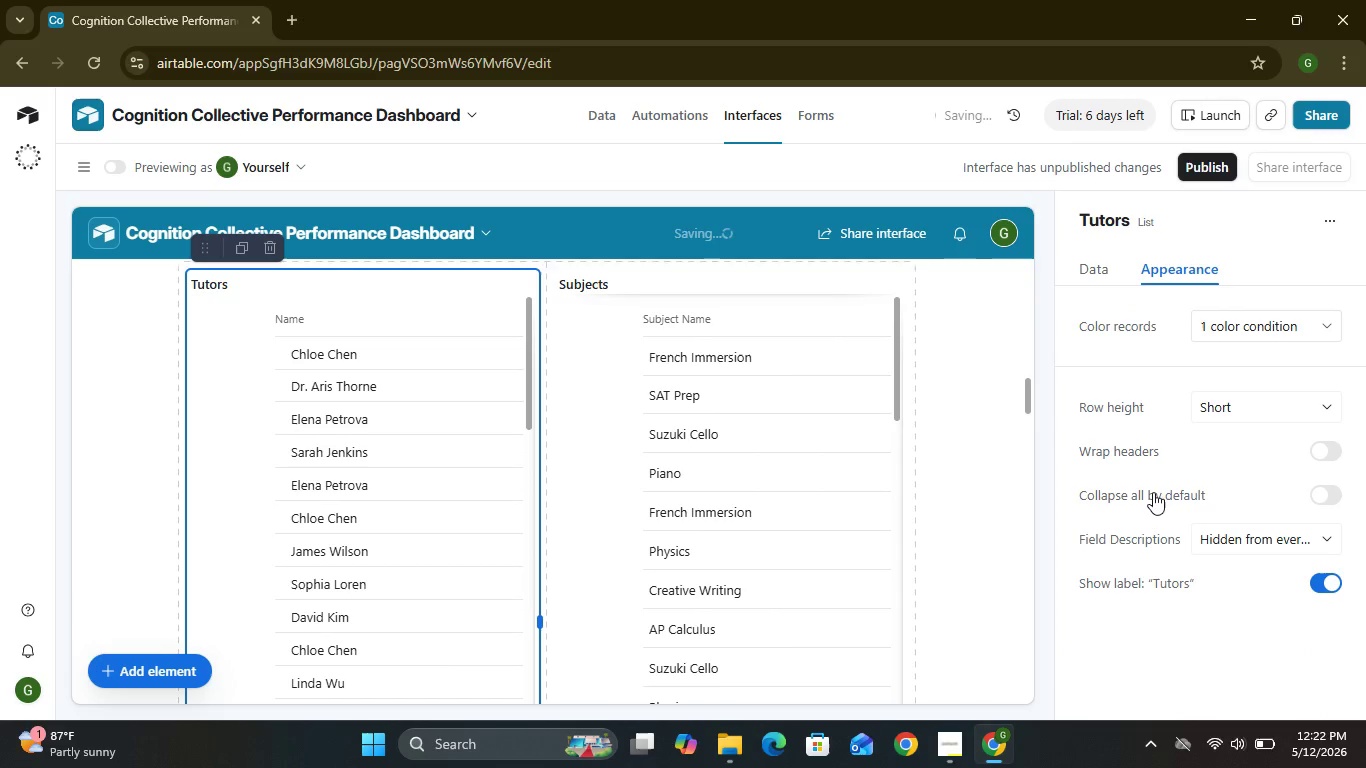 
left_click([1325, 452])
 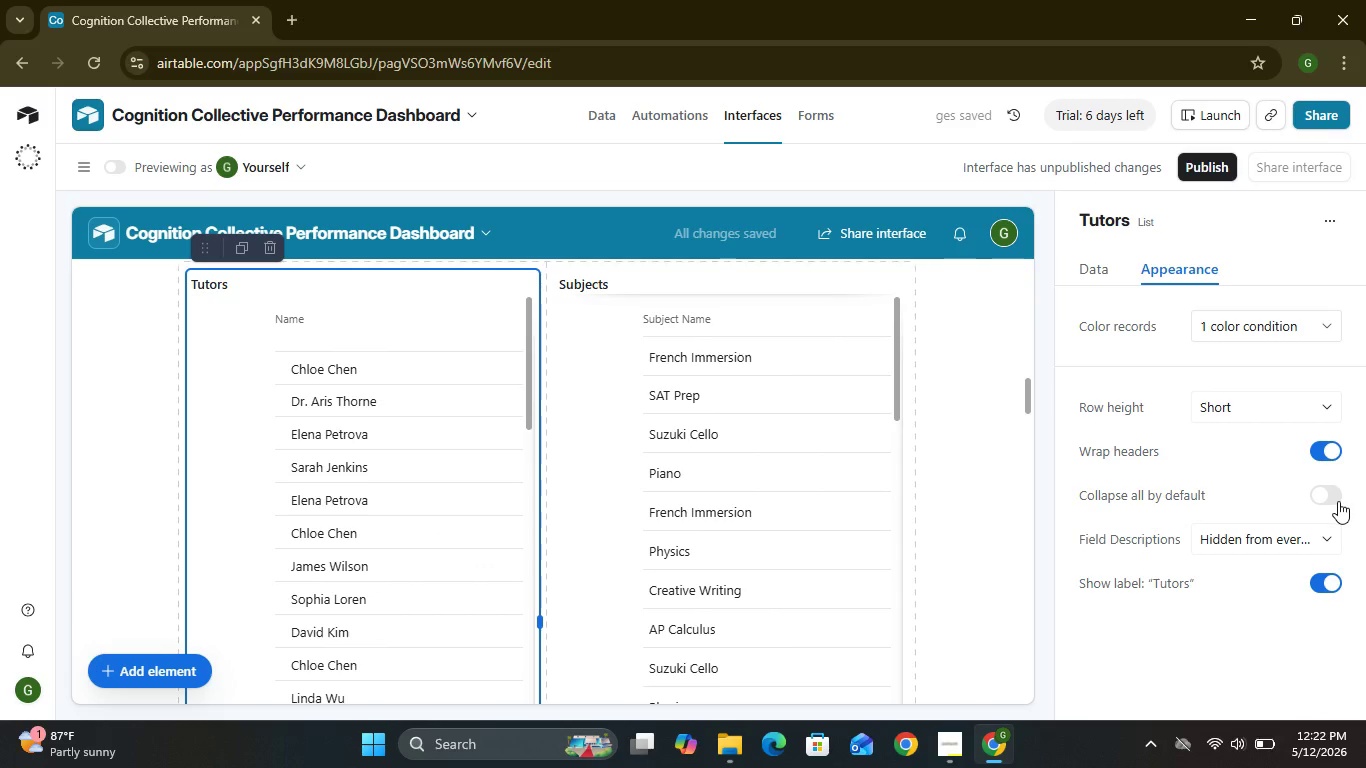 
wait(5.27)
 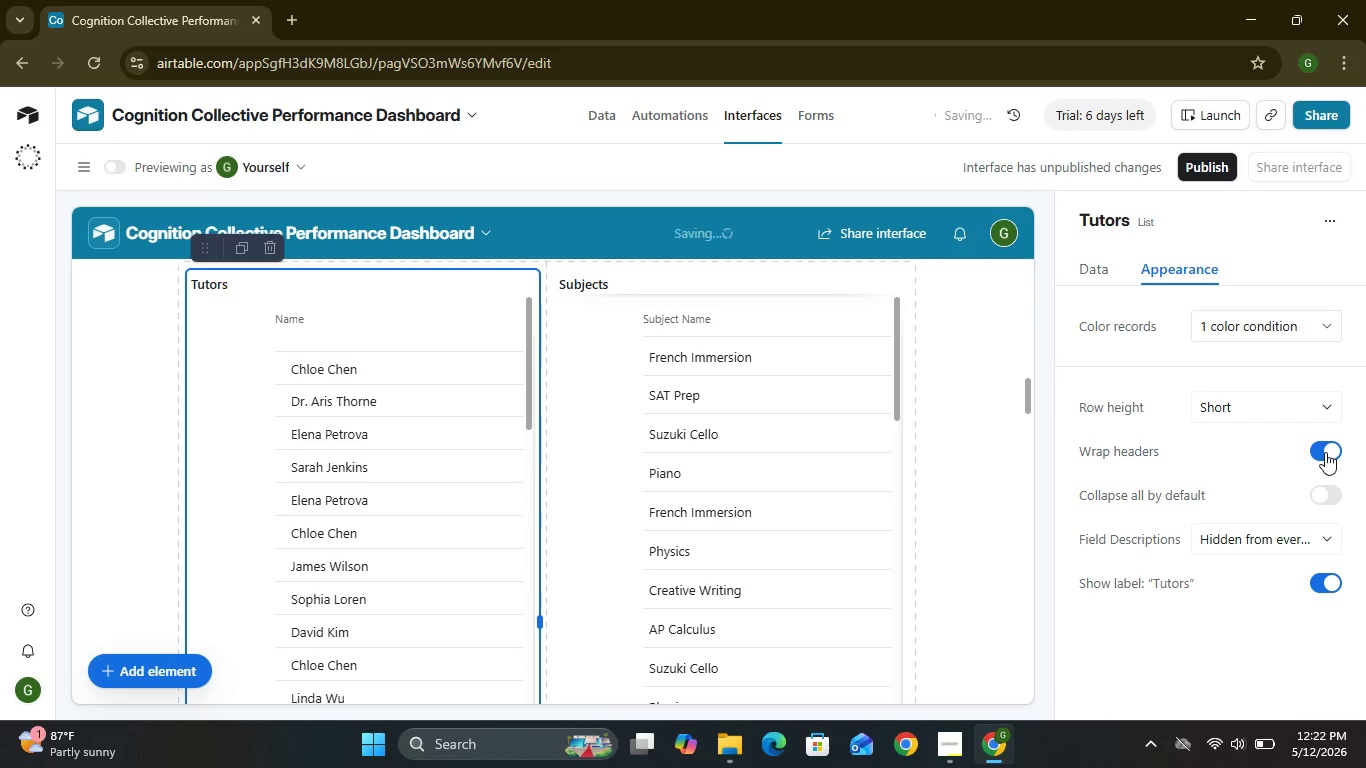 
left_click([1338, 501])
 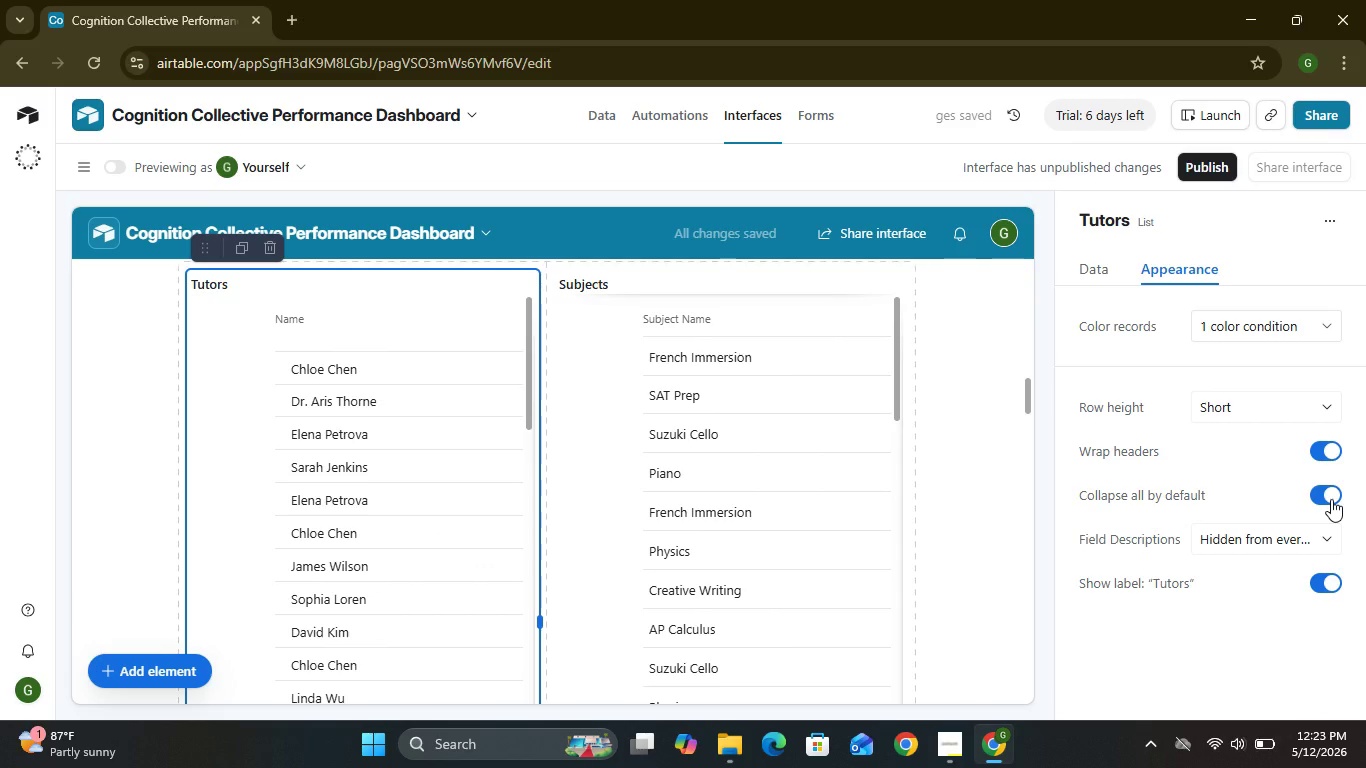 
left_click([1331, 499])
 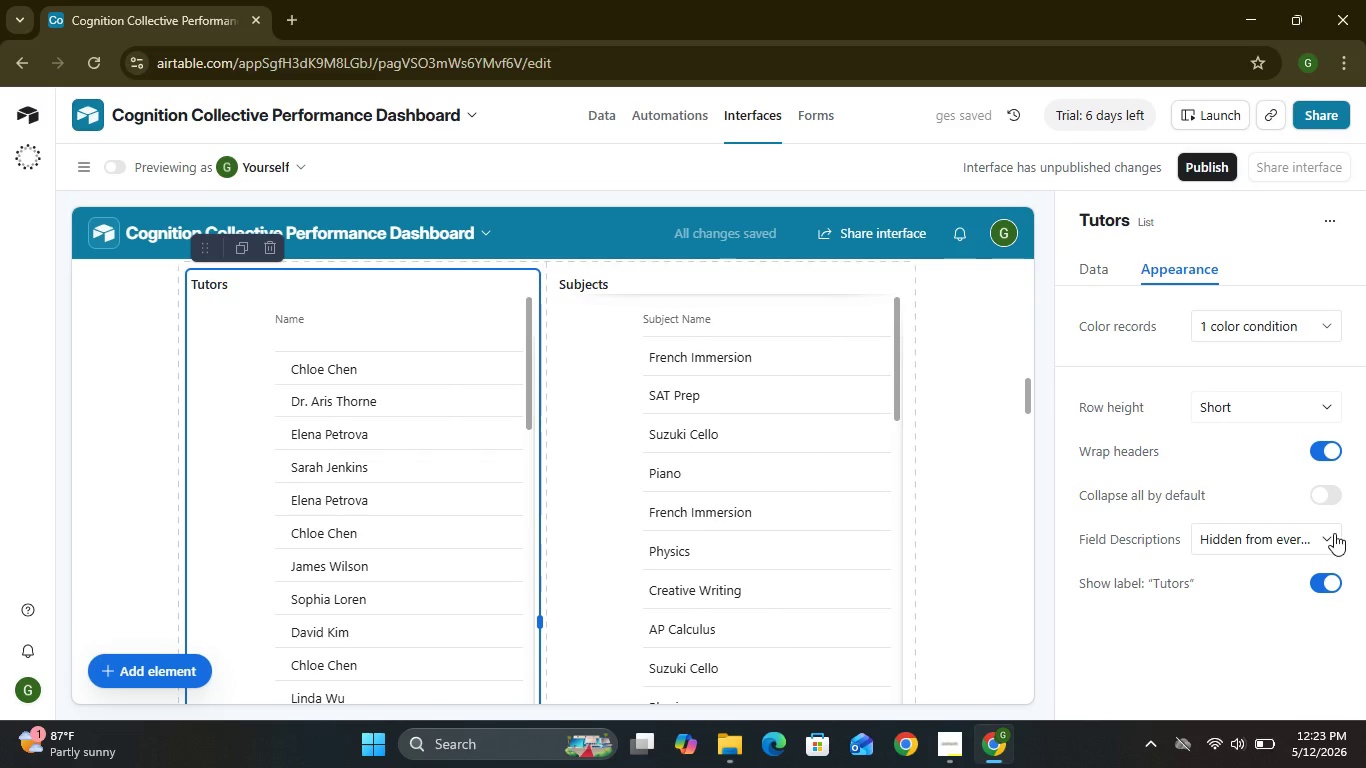 
left_click([1334, 533])
 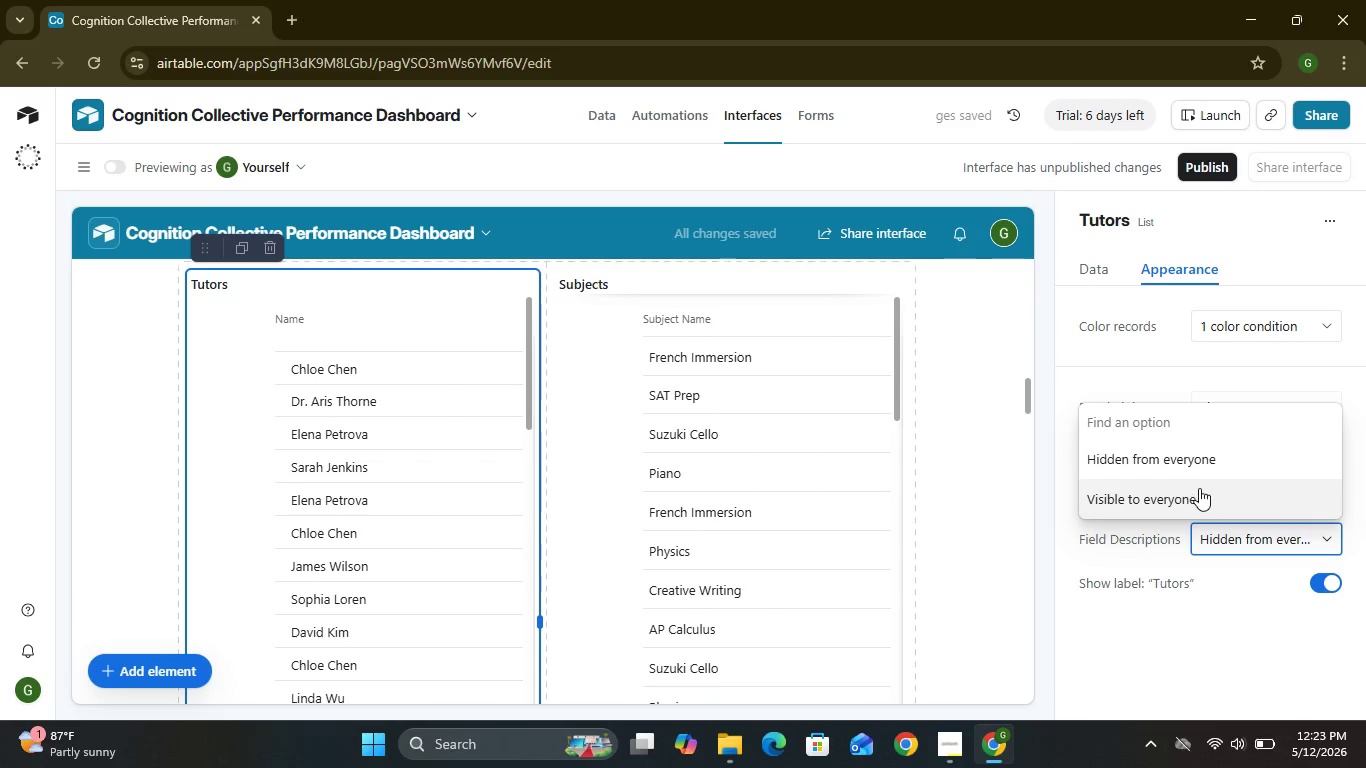 
left_click([1200, 487])
 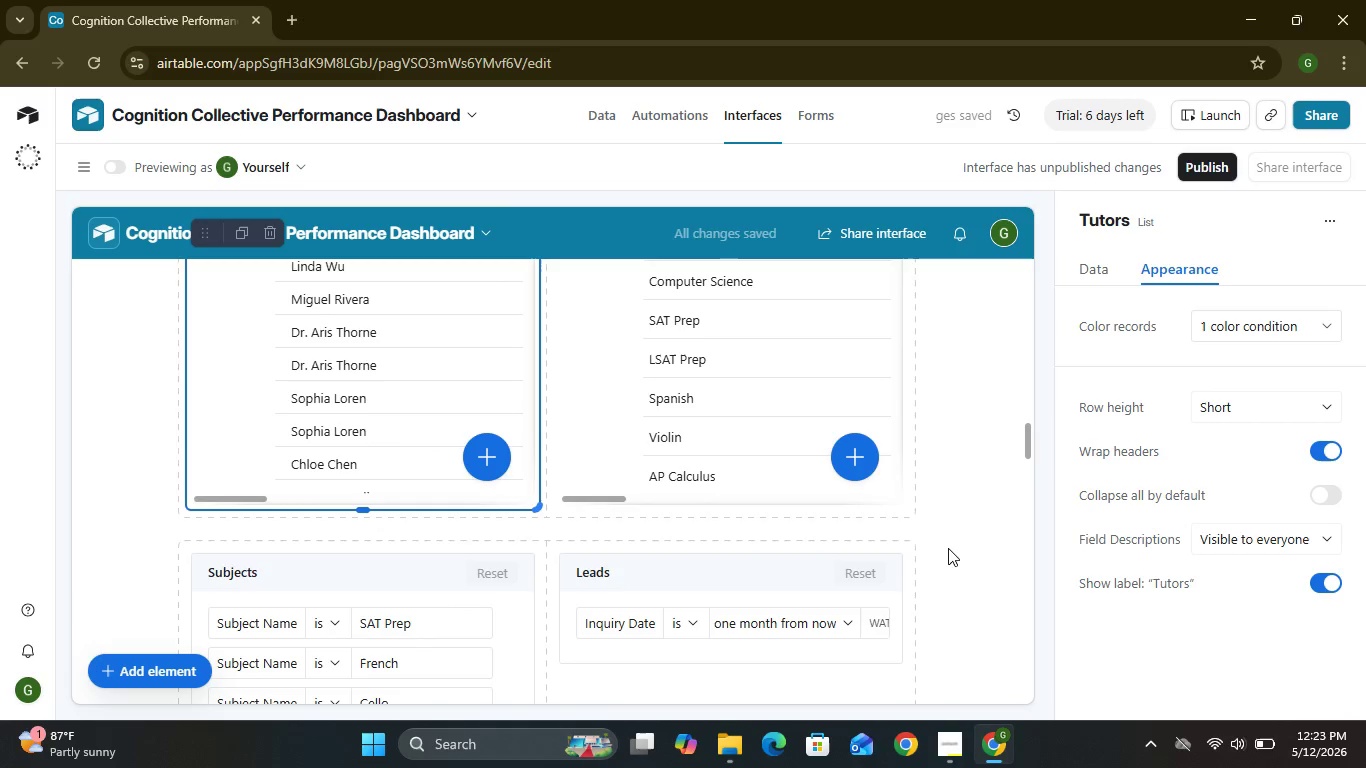 
wait(7.75)
 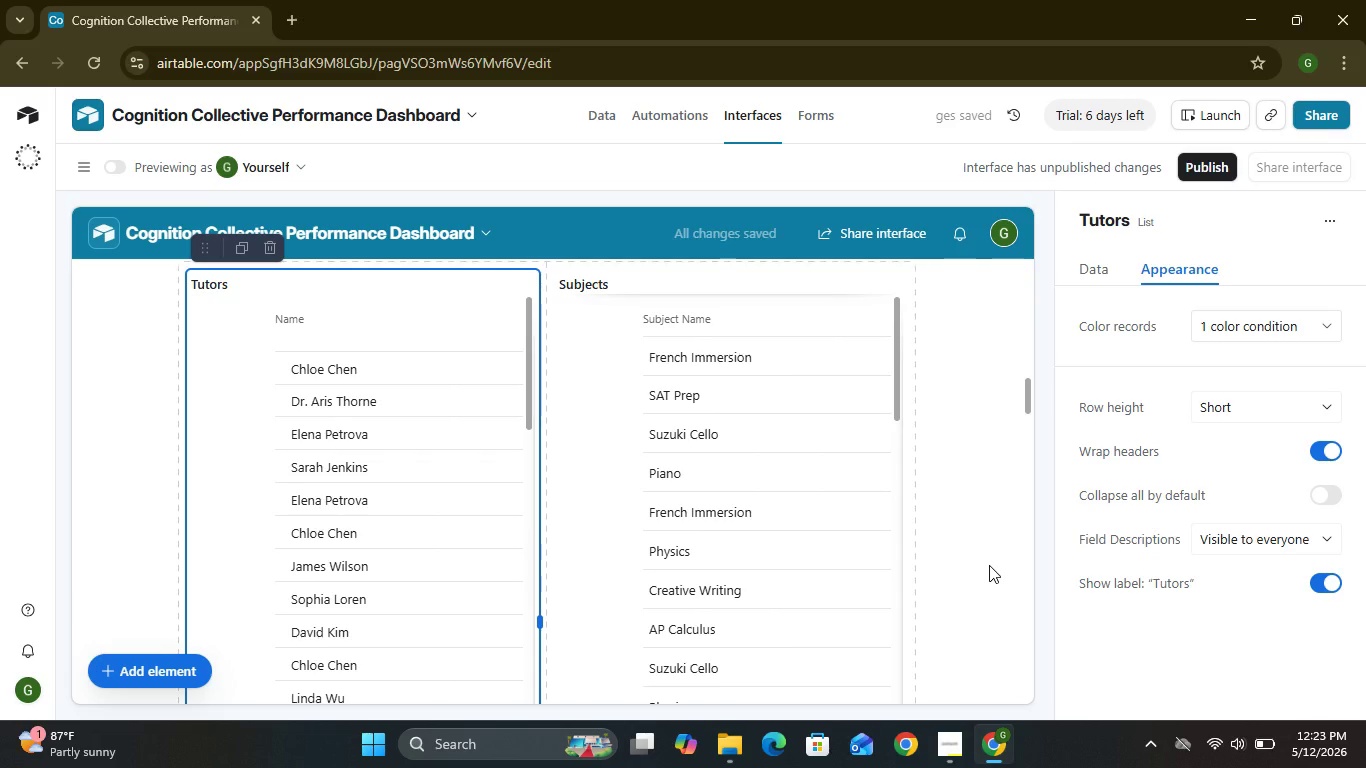 
left_click([948, 548])
 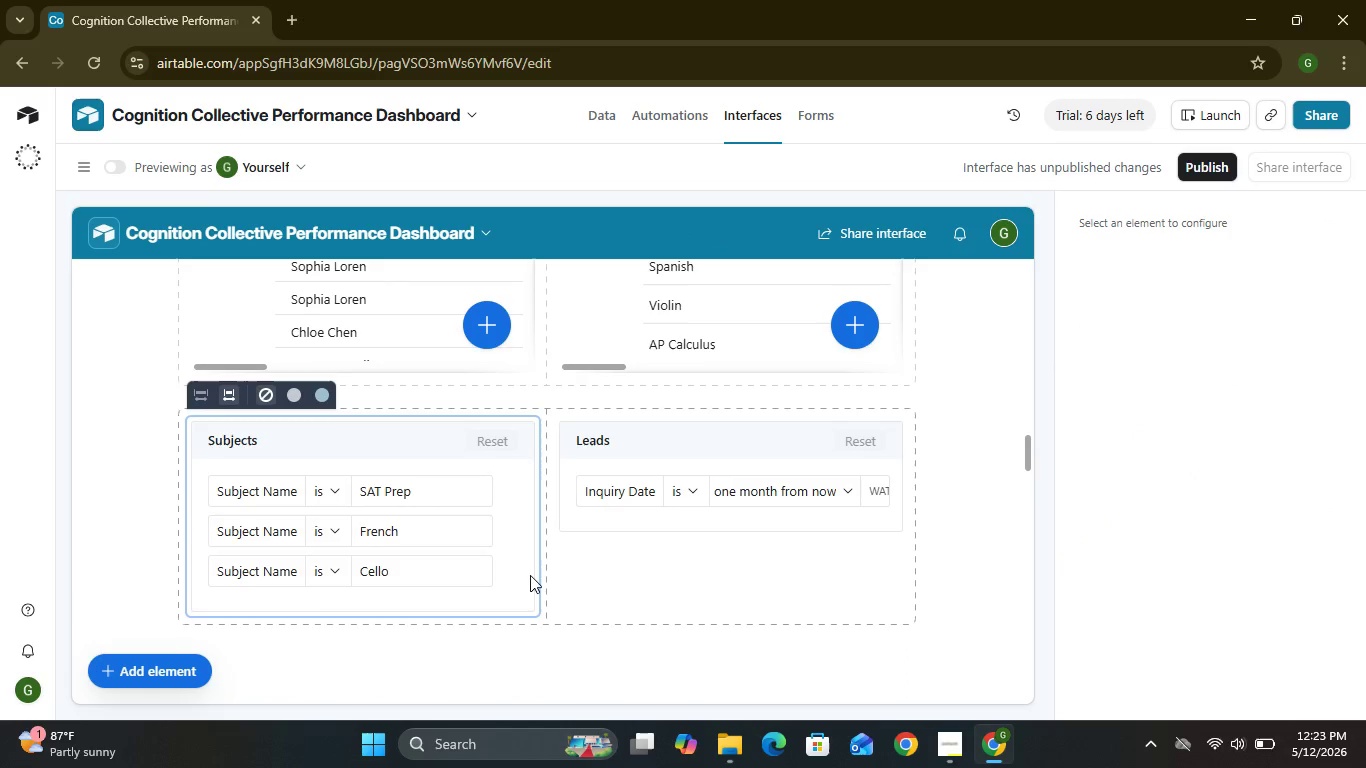 
left_click([526, 563])
 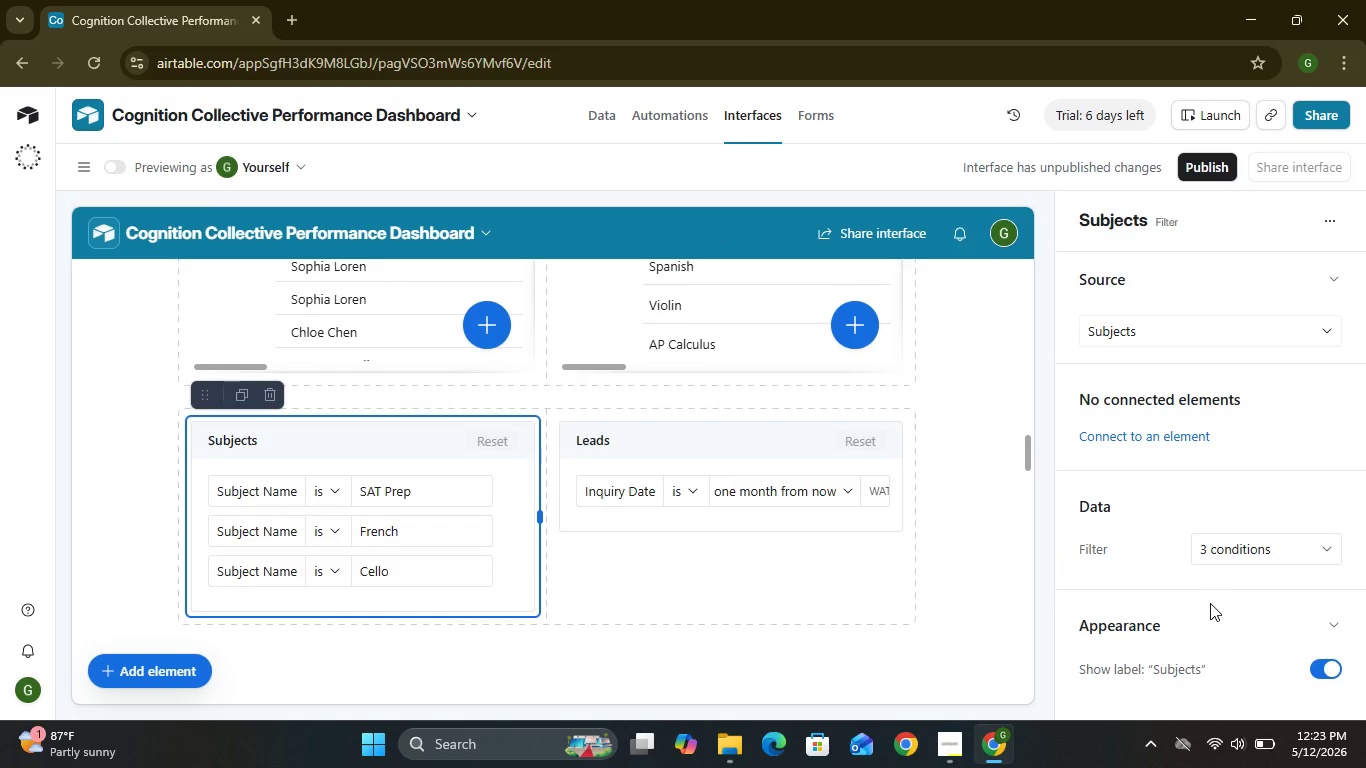 
wait(7.53)
 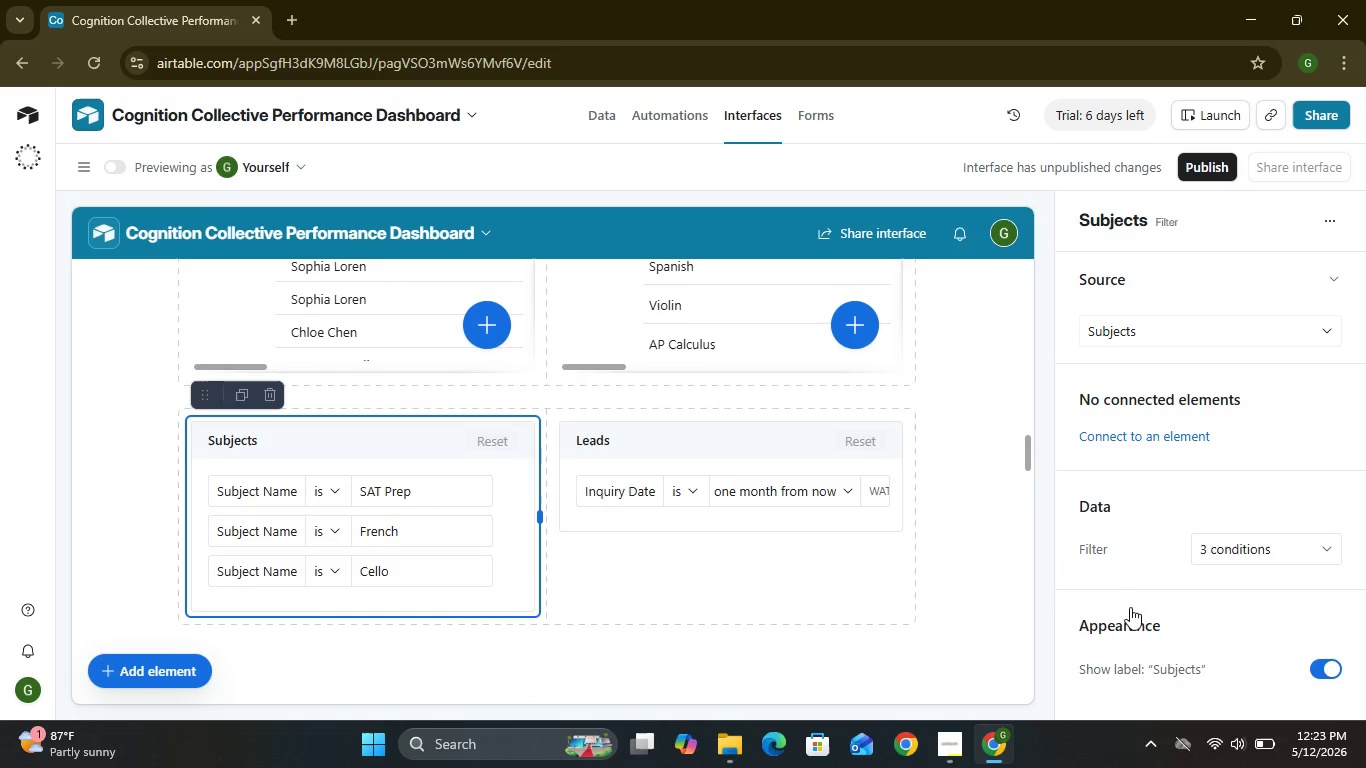 
mouse_move([1294, 217])
 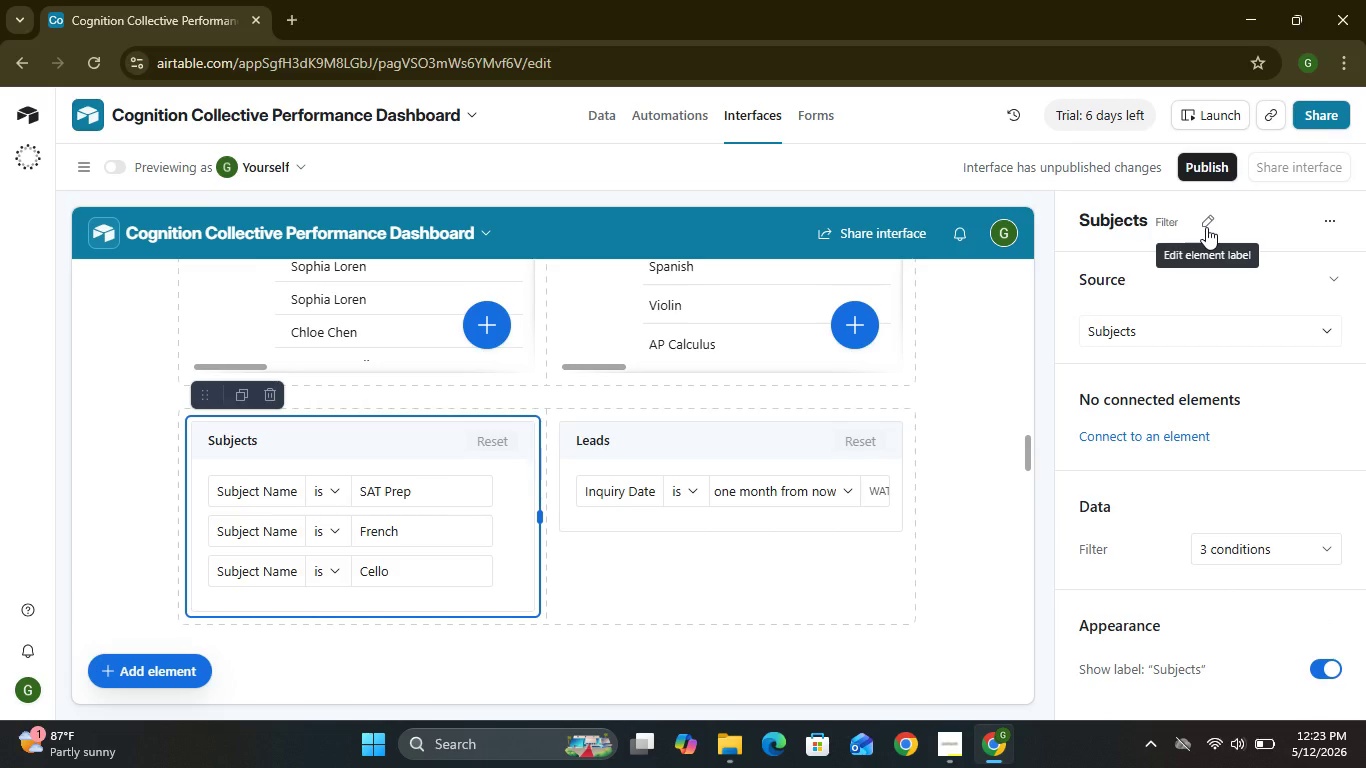 
left_click([1206, 227])
 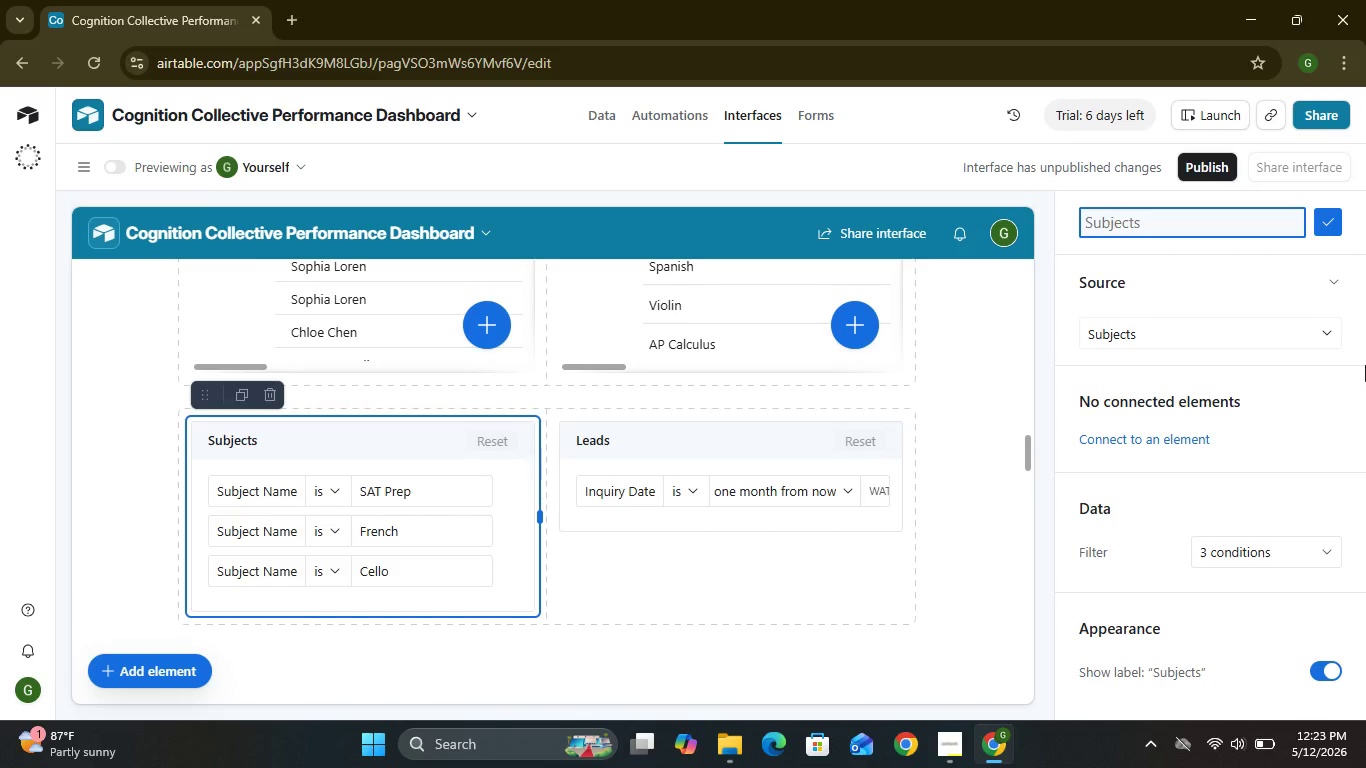 
wait(13.32)
 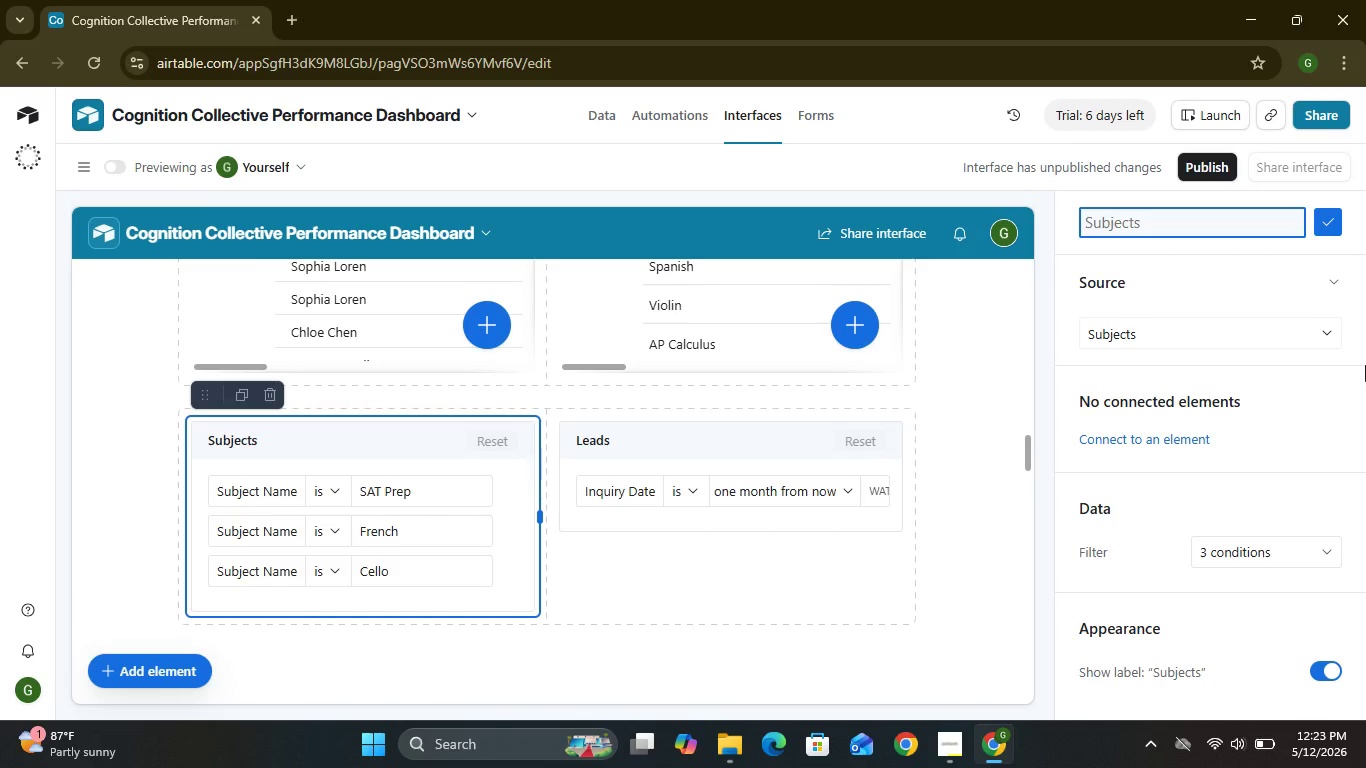 
mouse_move([1175, 287])
 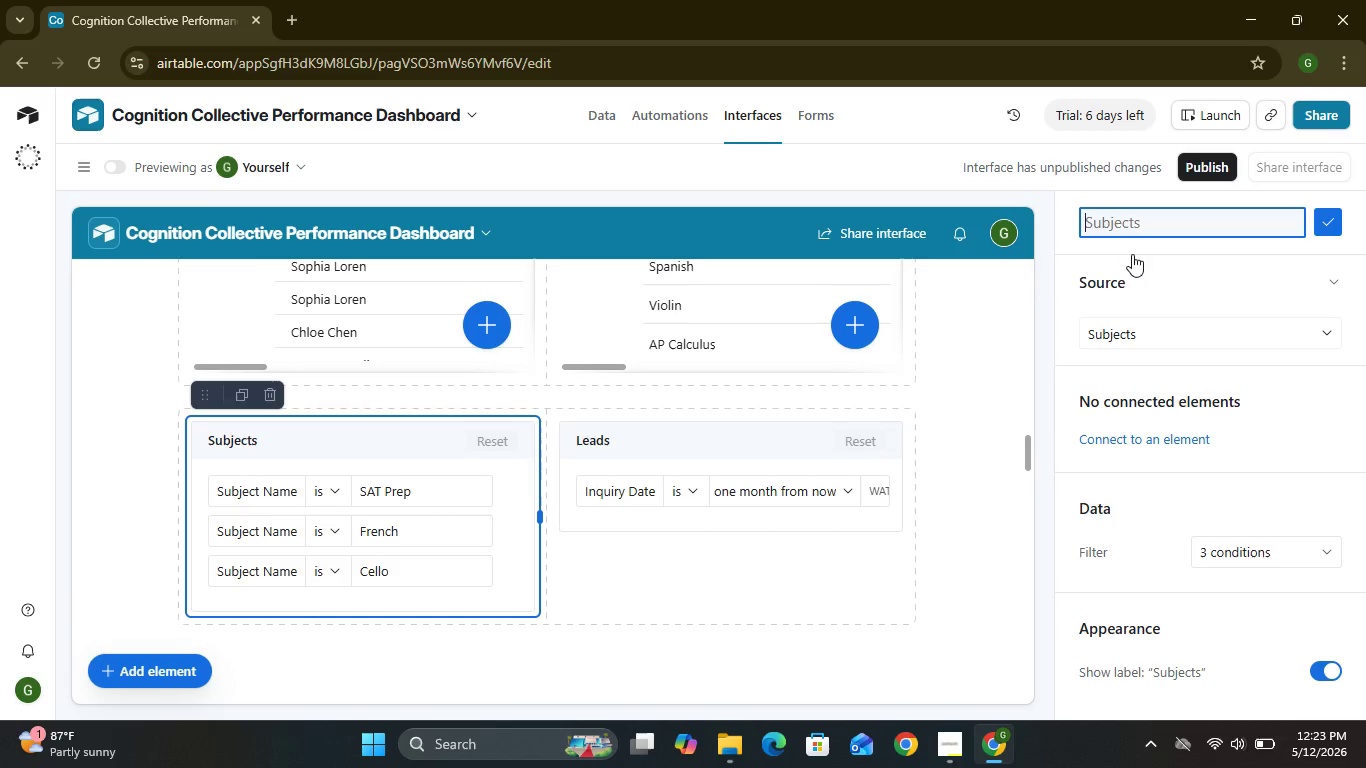 
mouse_move([1188, 236])
 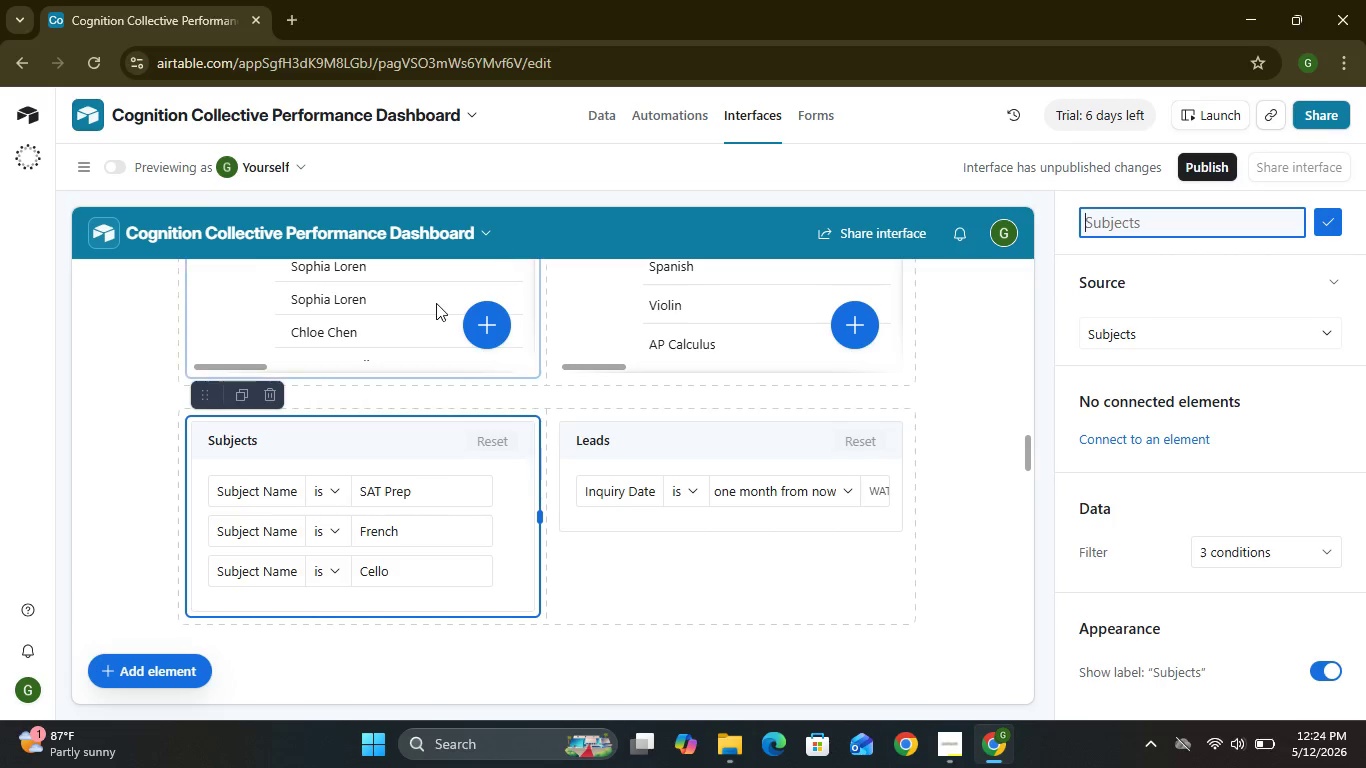 
left_click([436, 303])
 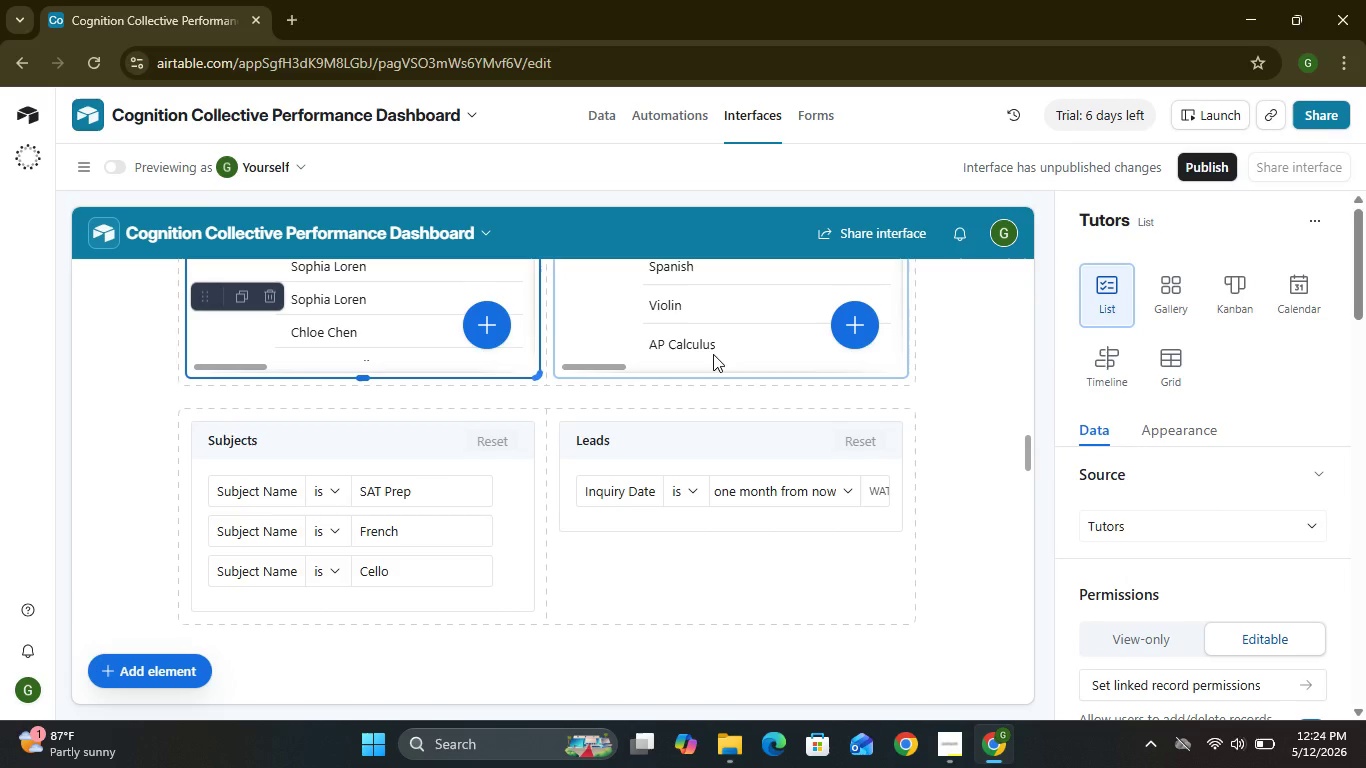 
left_click([1184, 224])
 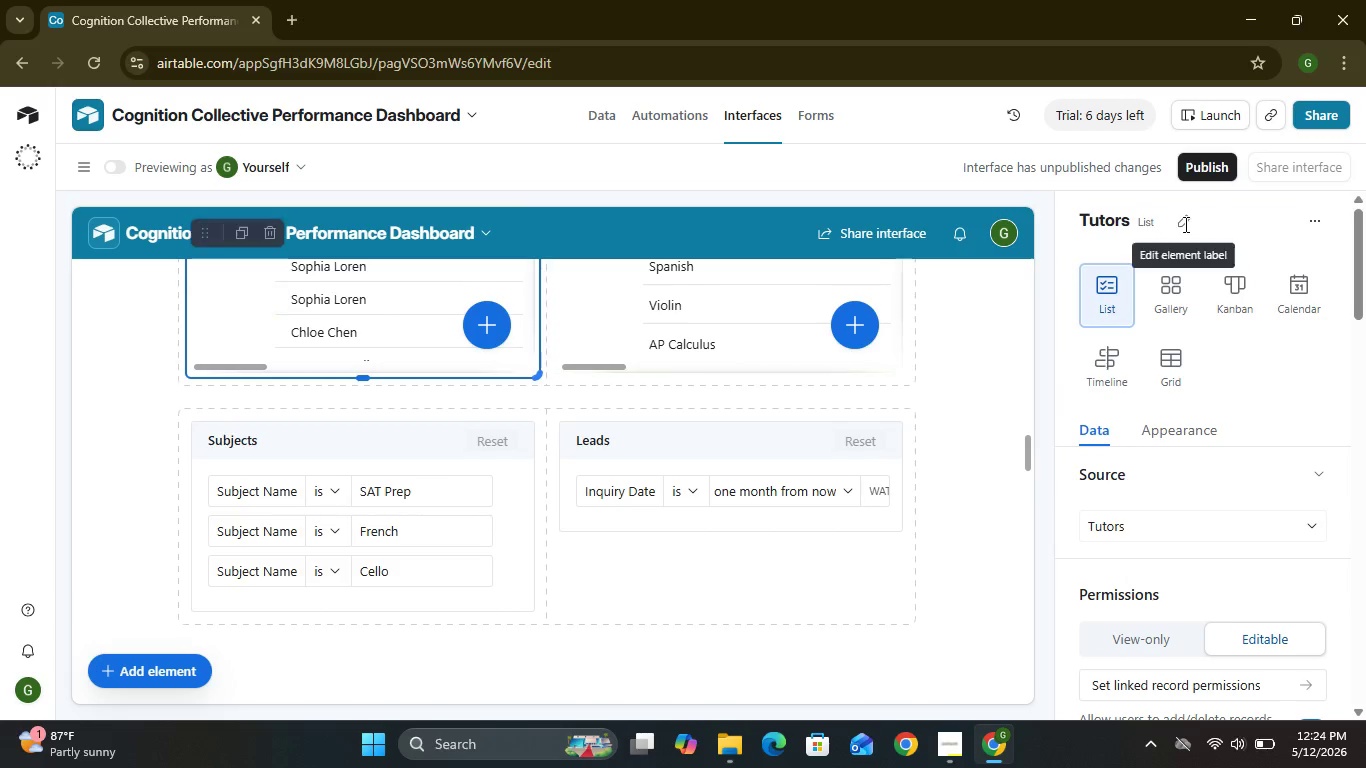 
mouse_move([1168, 243])
 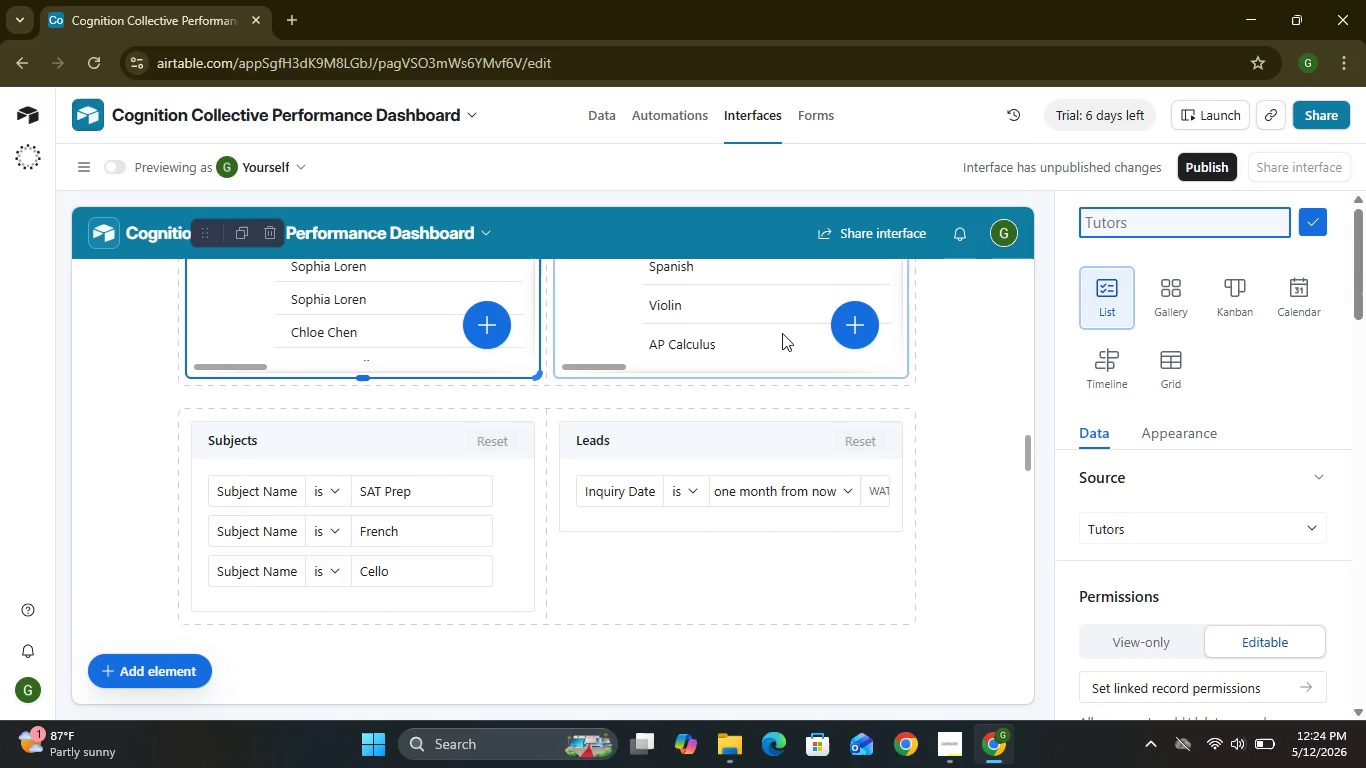 
wait(15.88)
 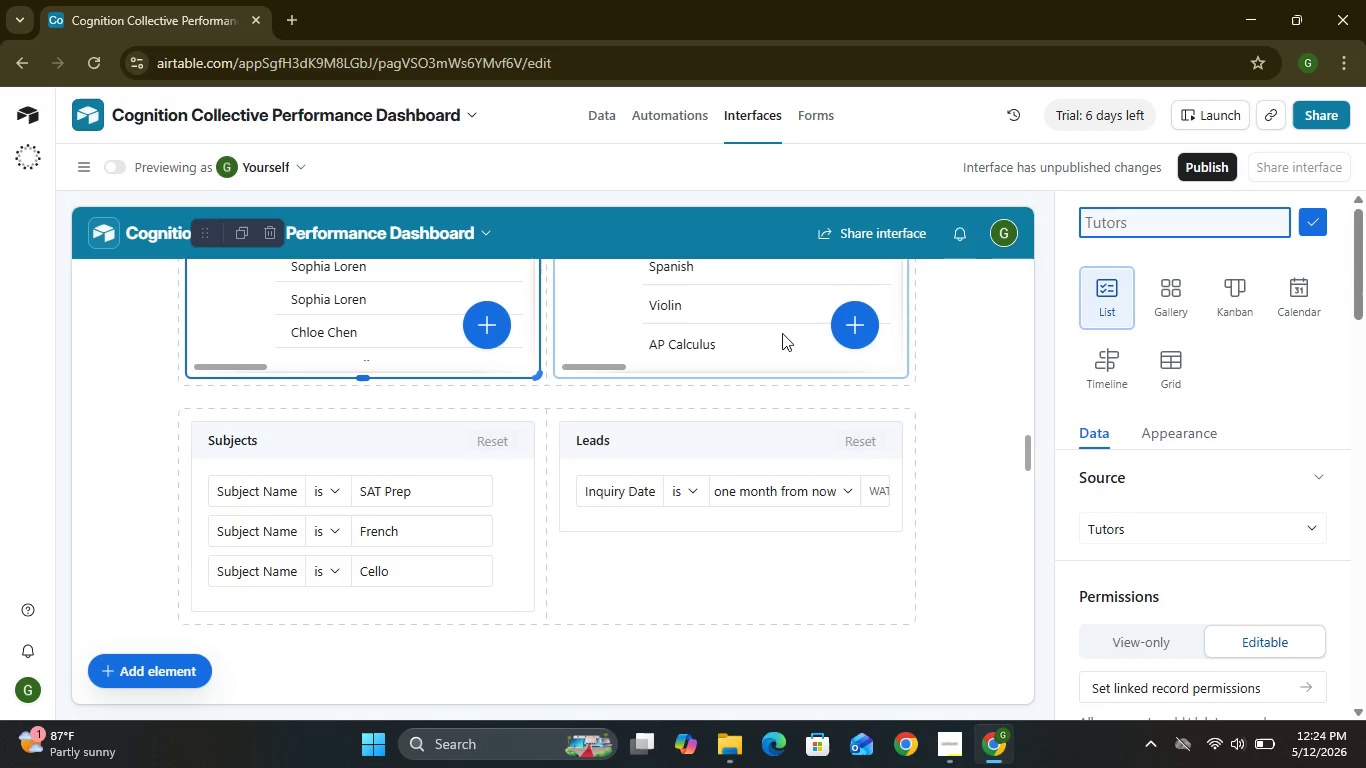 
mouse_move([459, 277])
 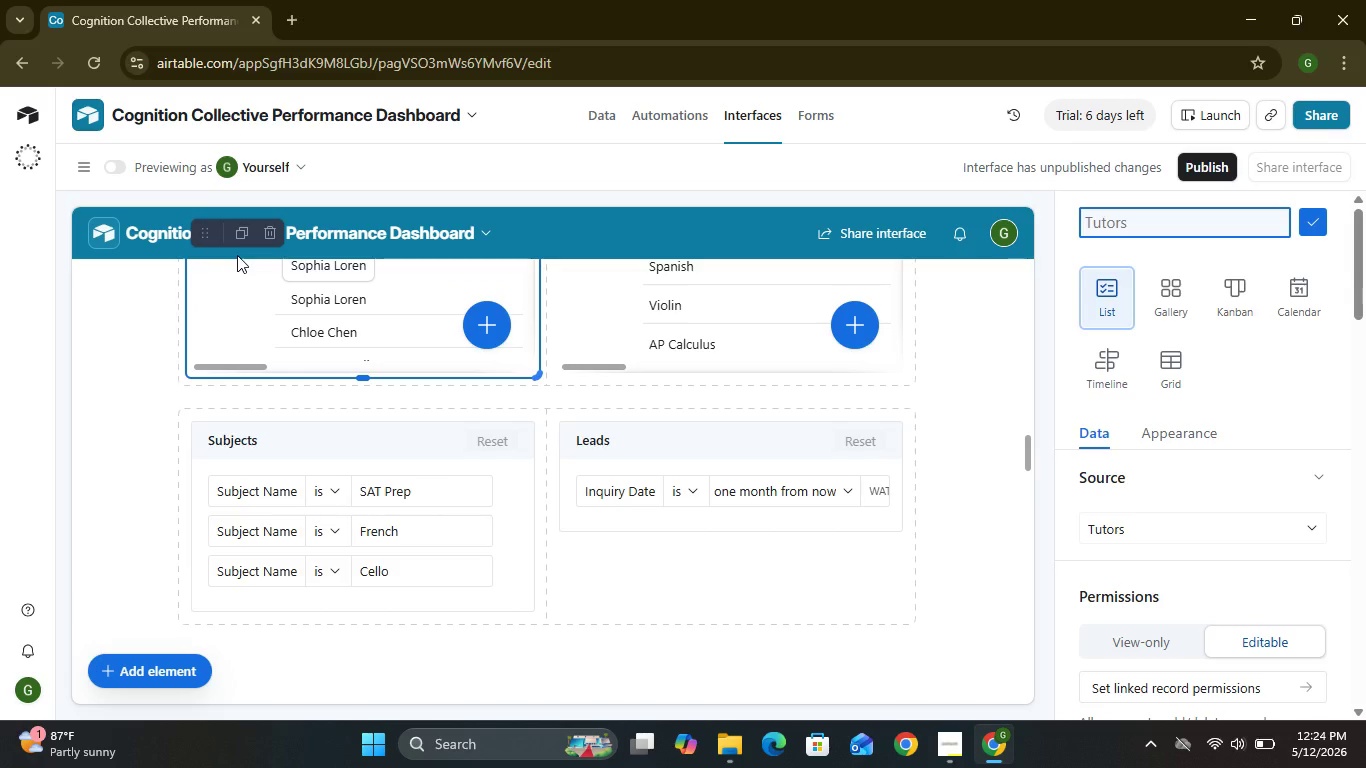 
mouse_move([283, 238])
 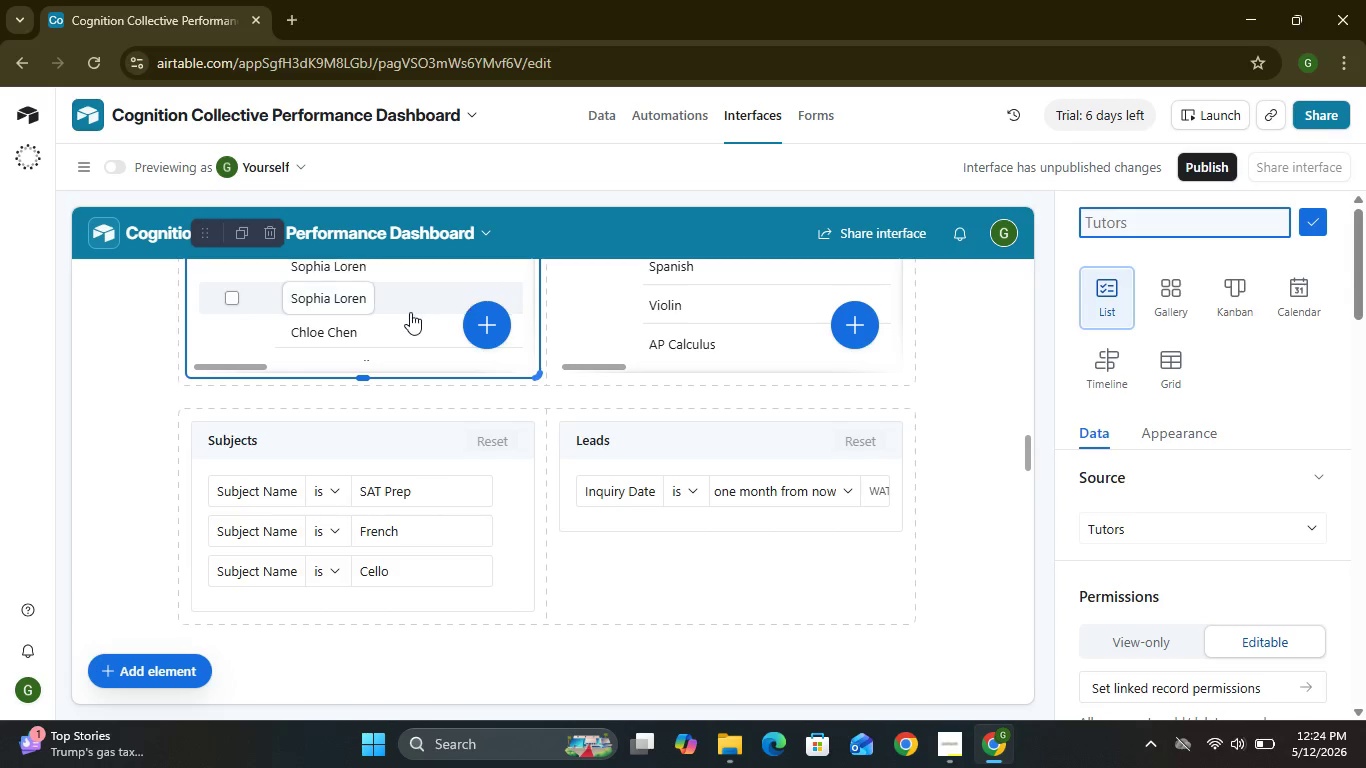 
wait(12.44)
 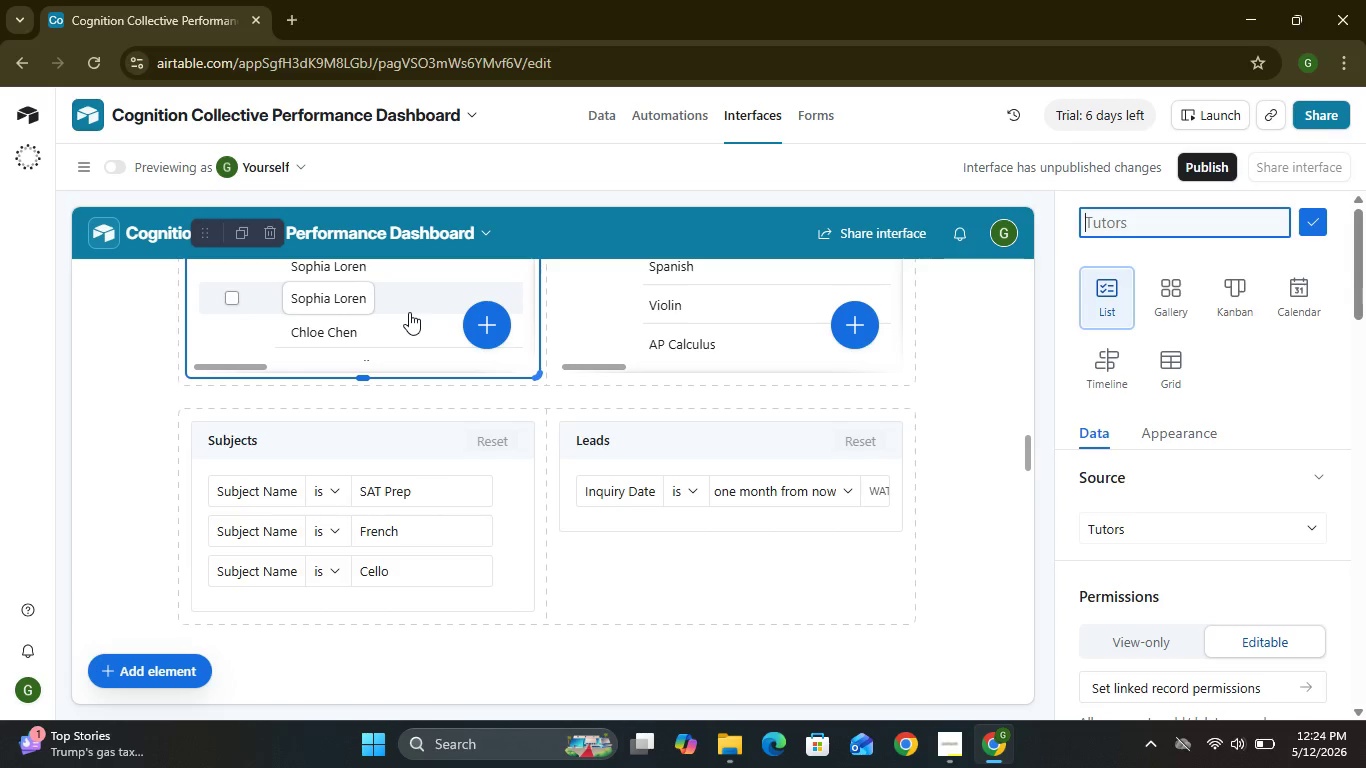 
left_click([762, 274])
 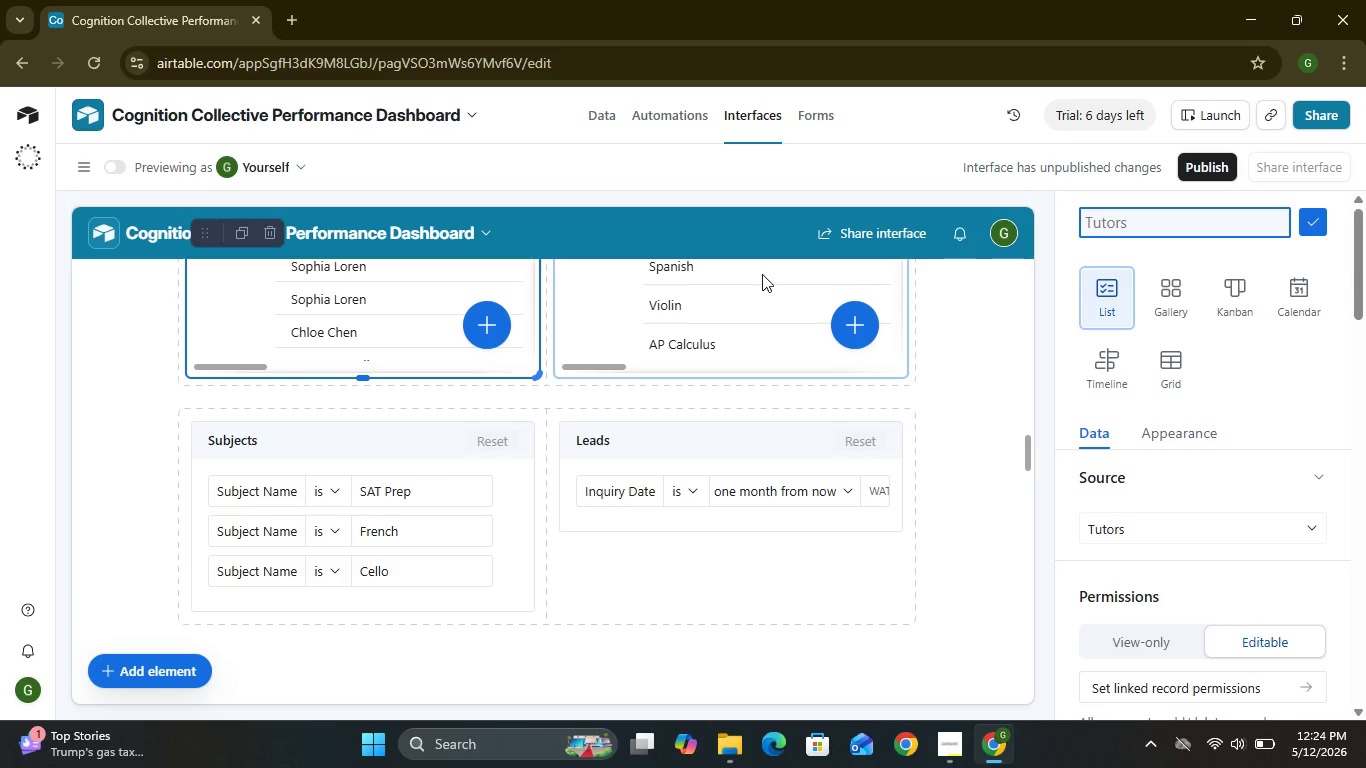 
type(Tutor)
 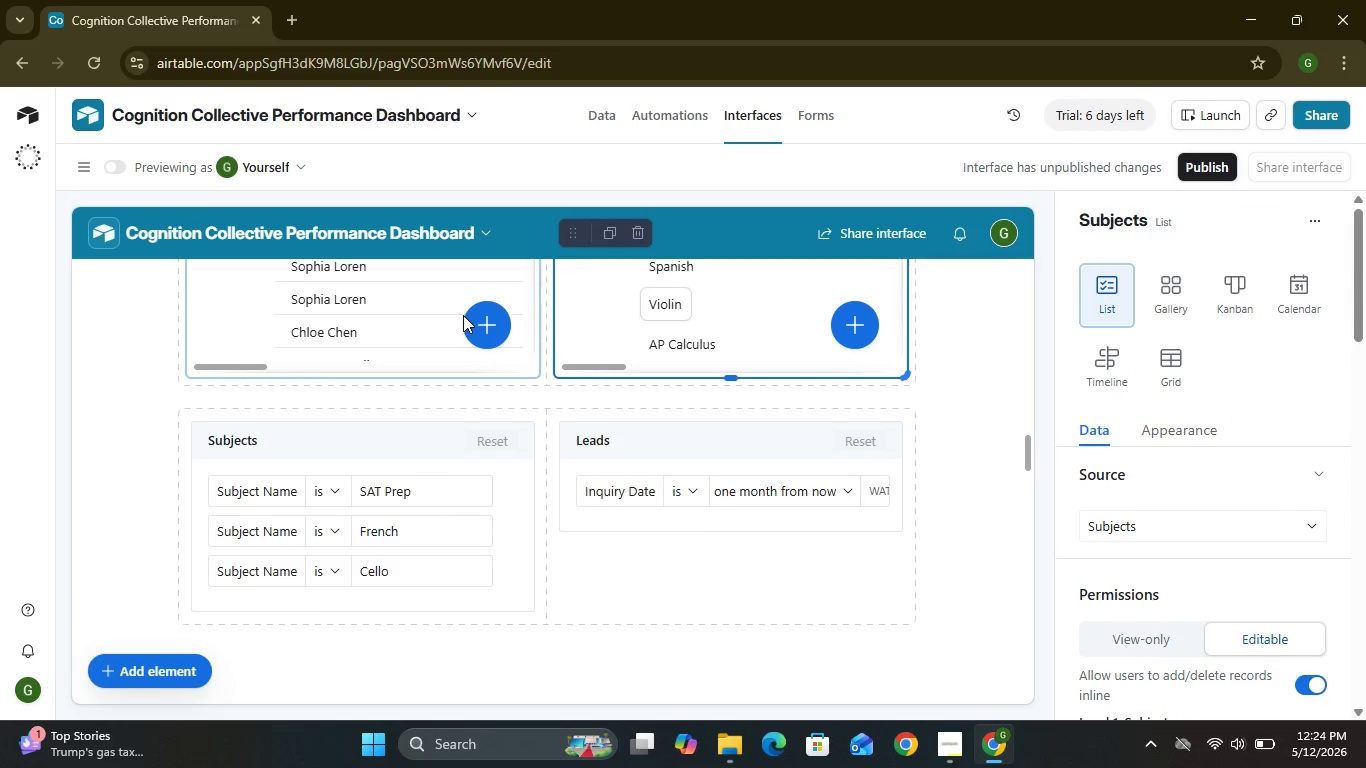 
wait(7.56)
 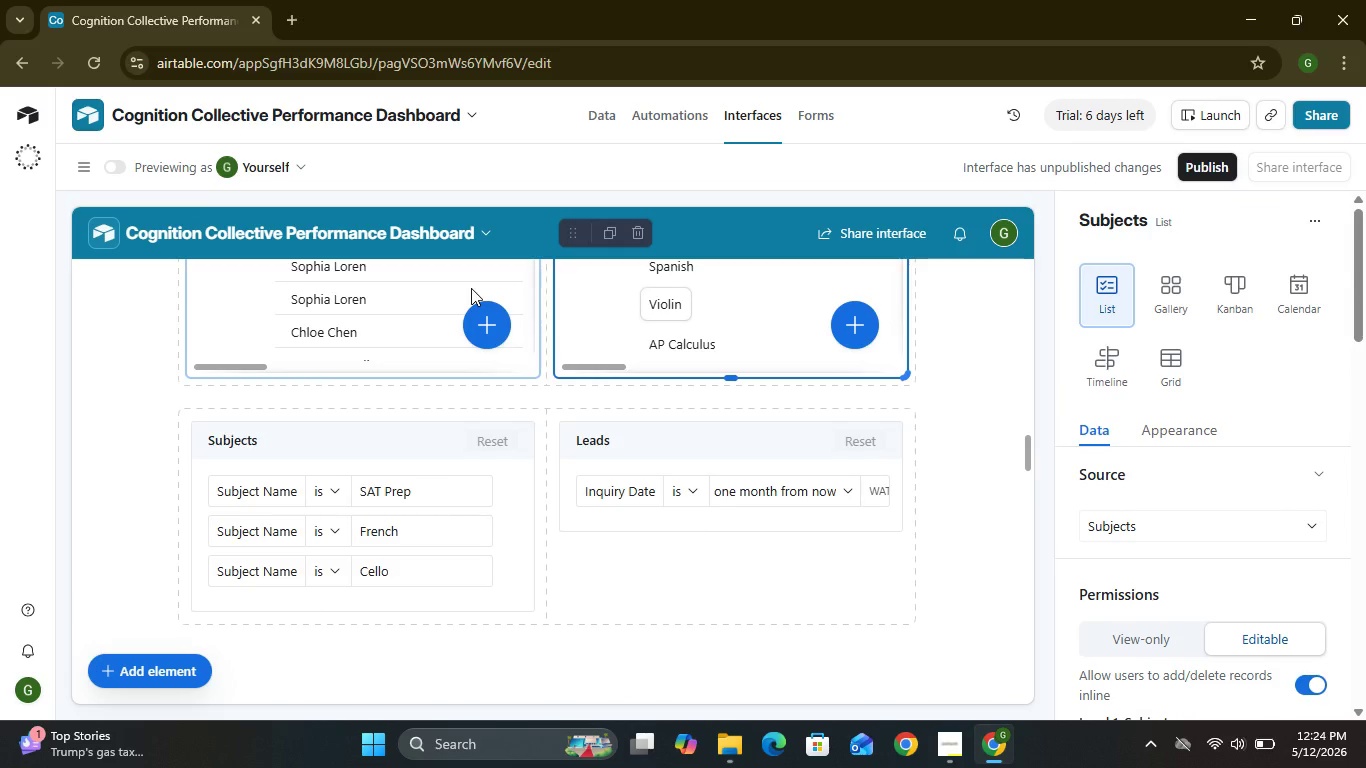 
double_click([388, 340])
 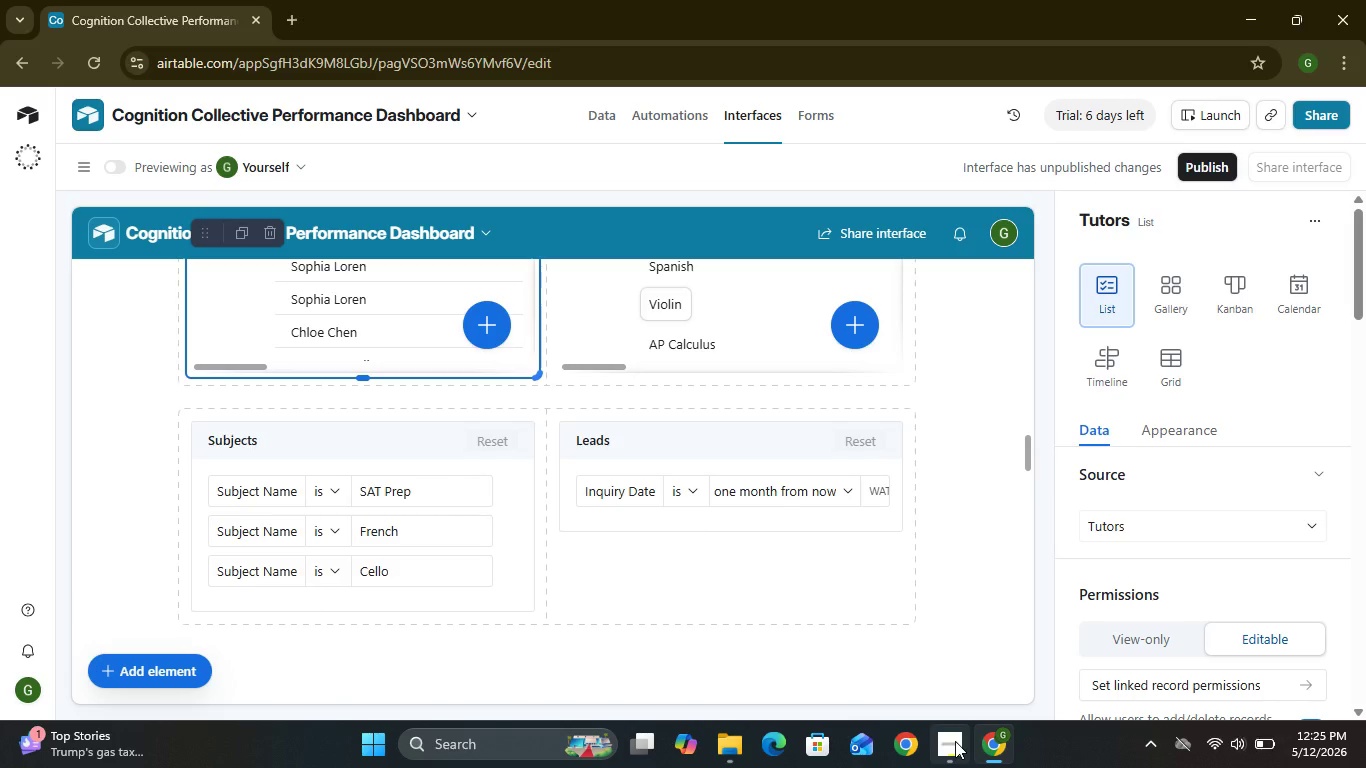 
wait(5.89)
 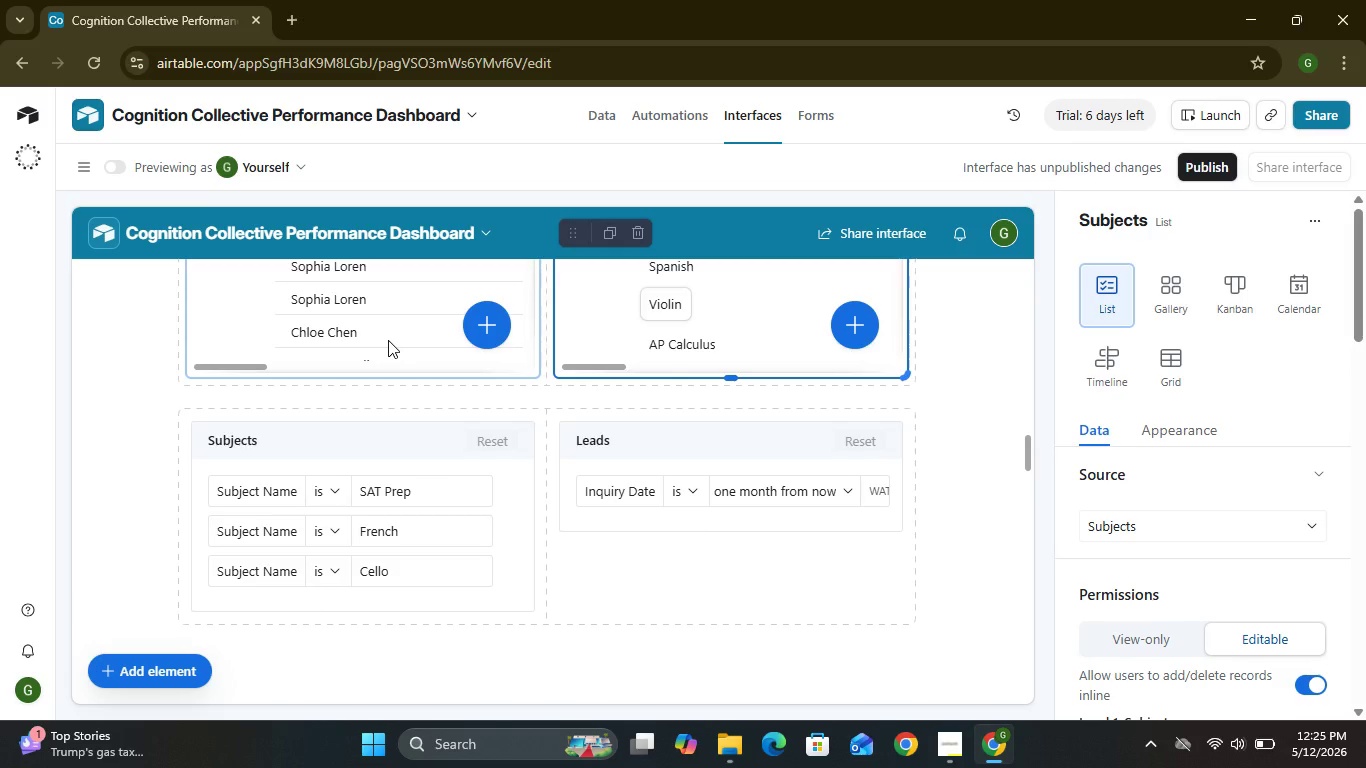 
left_click([1177, 222])
 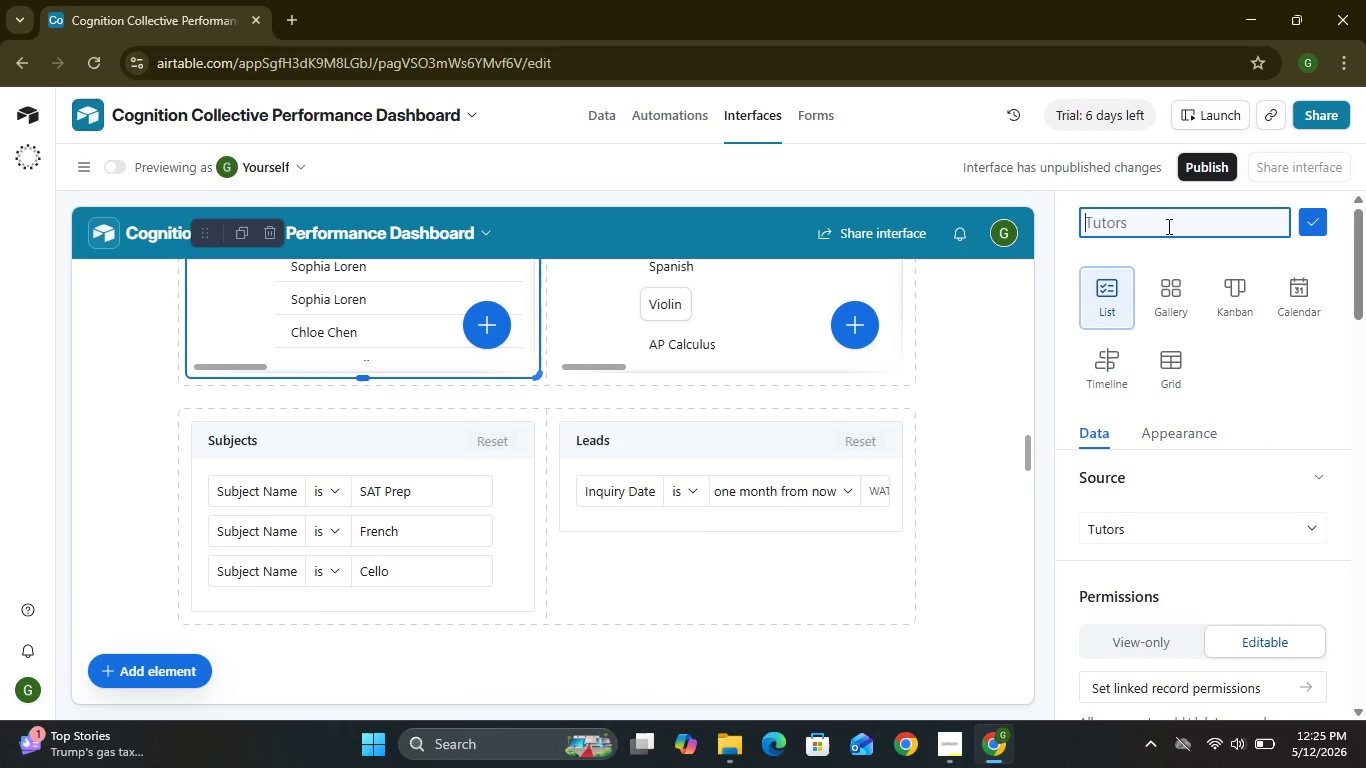 
type(Tutors )
 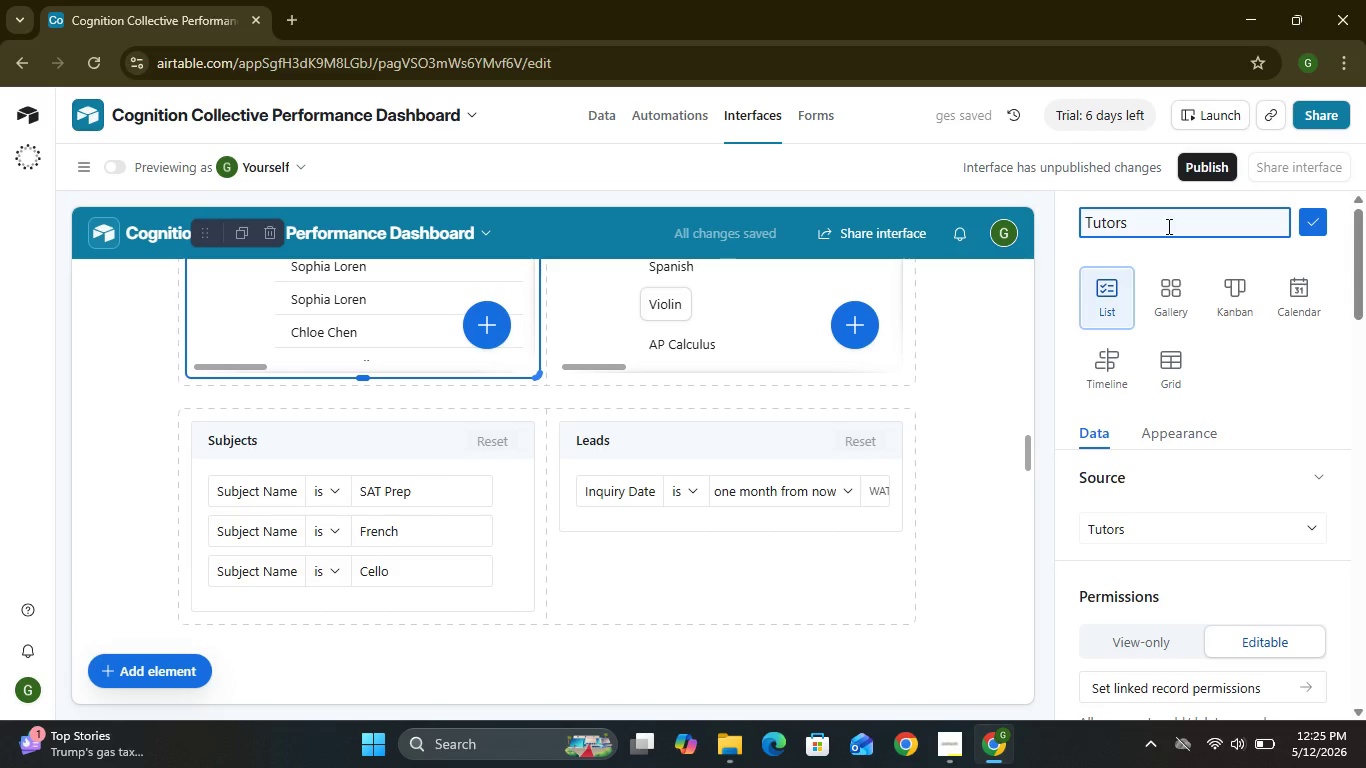 
type(Capacity )
 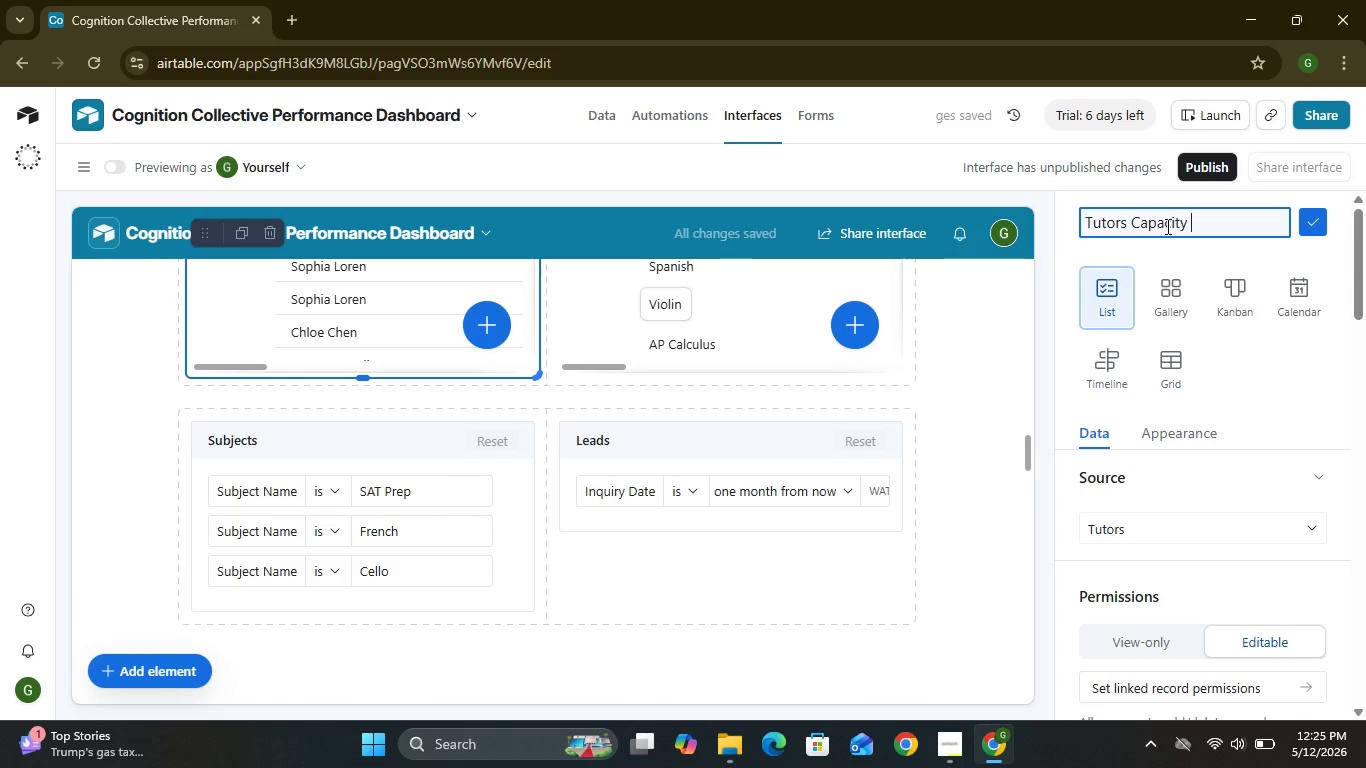 
type(Alrts)
key(Backspace)
key(Backspace)
key(Backspace)
type(ert)
 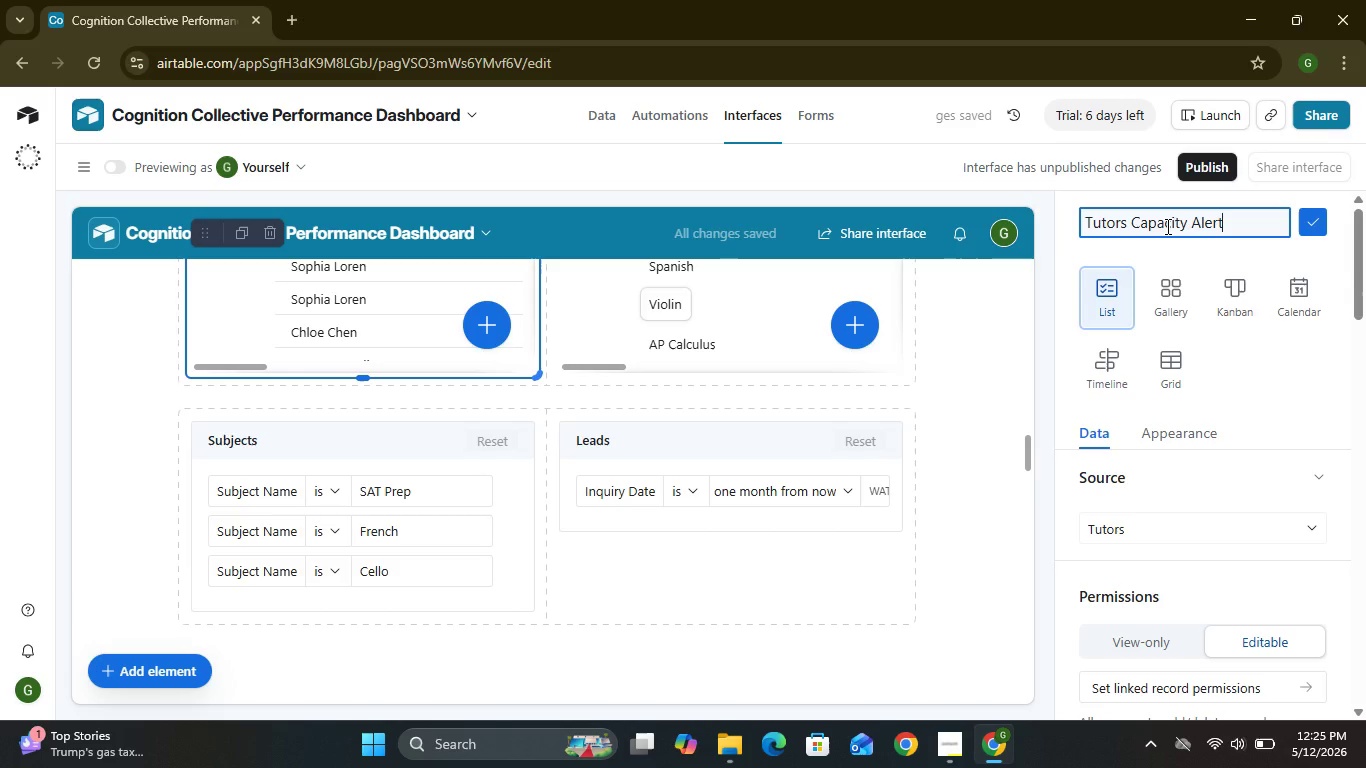 
key(S)
 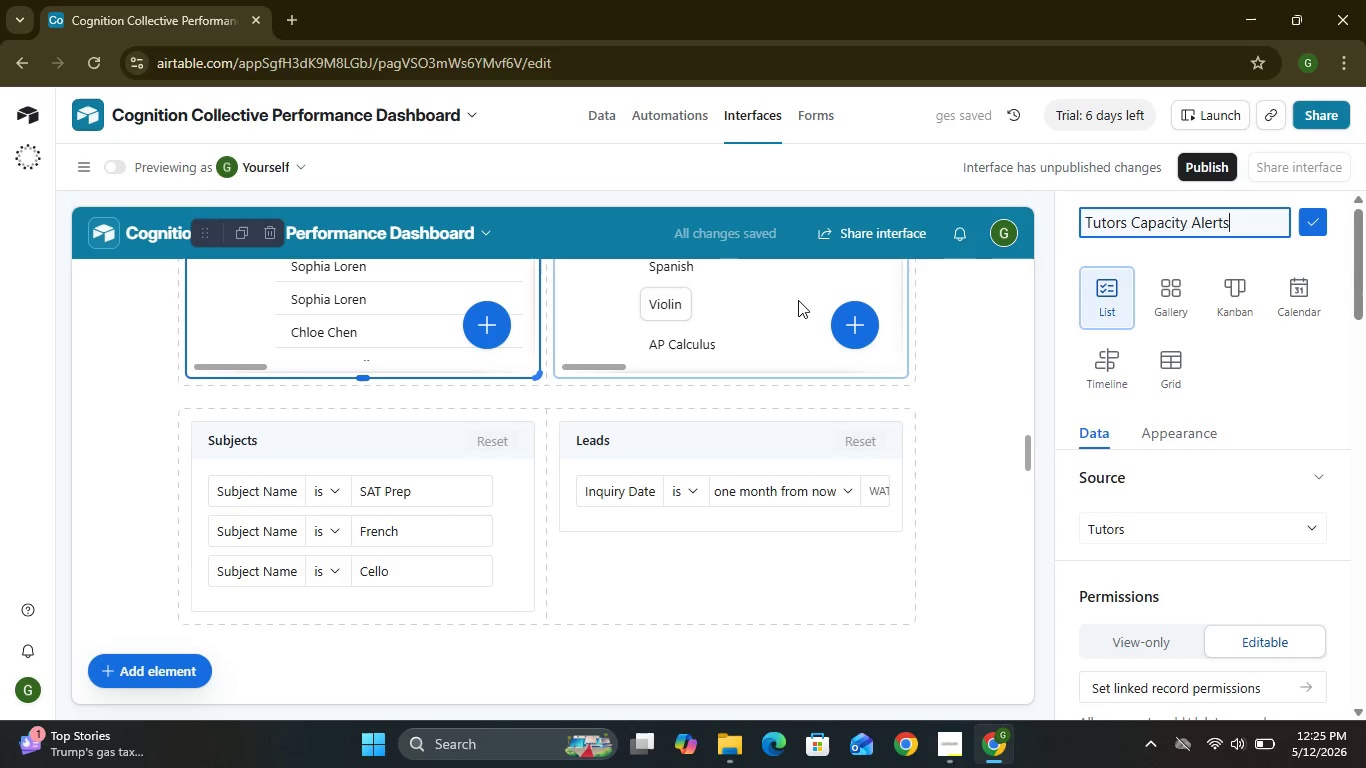 
double_click([798, 300])
 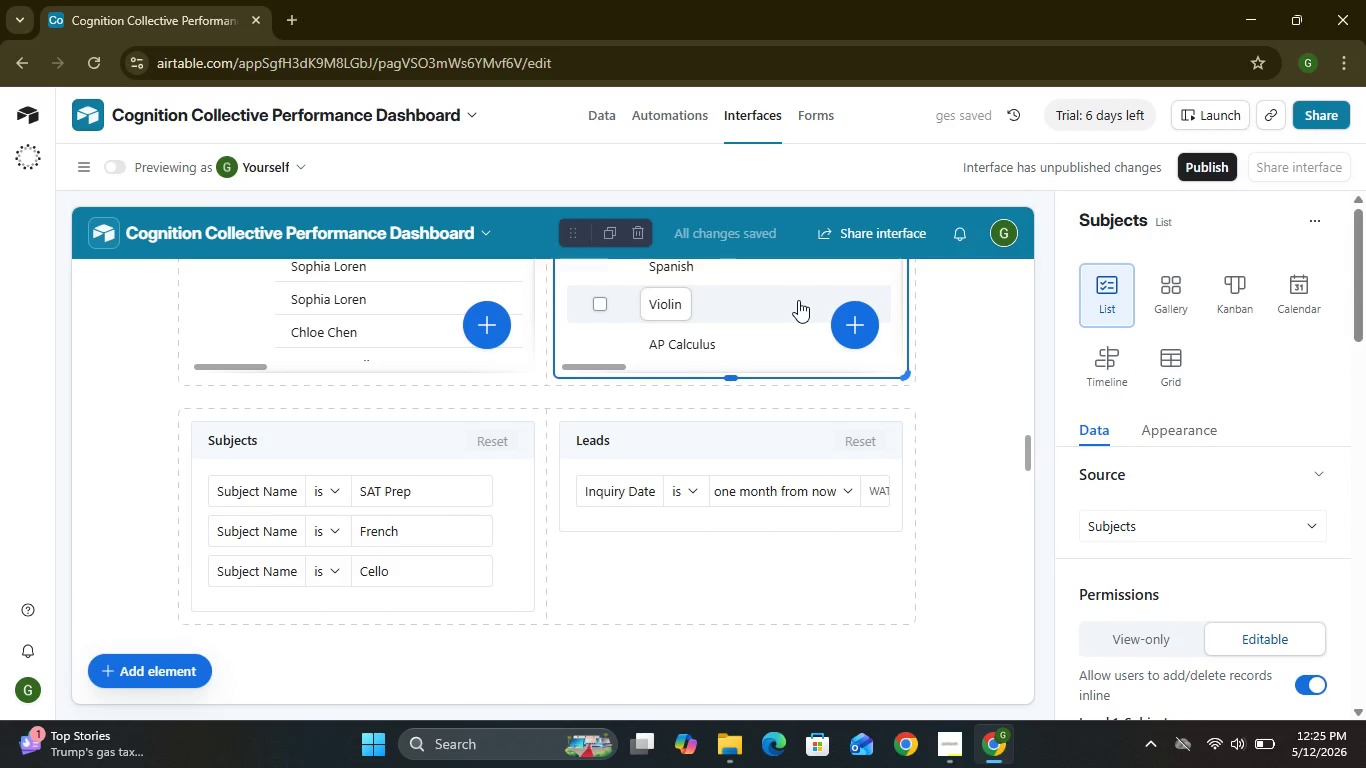 
left_click_drag(start_coordinate=[798, 300], to_coordinate=[896, 332])
 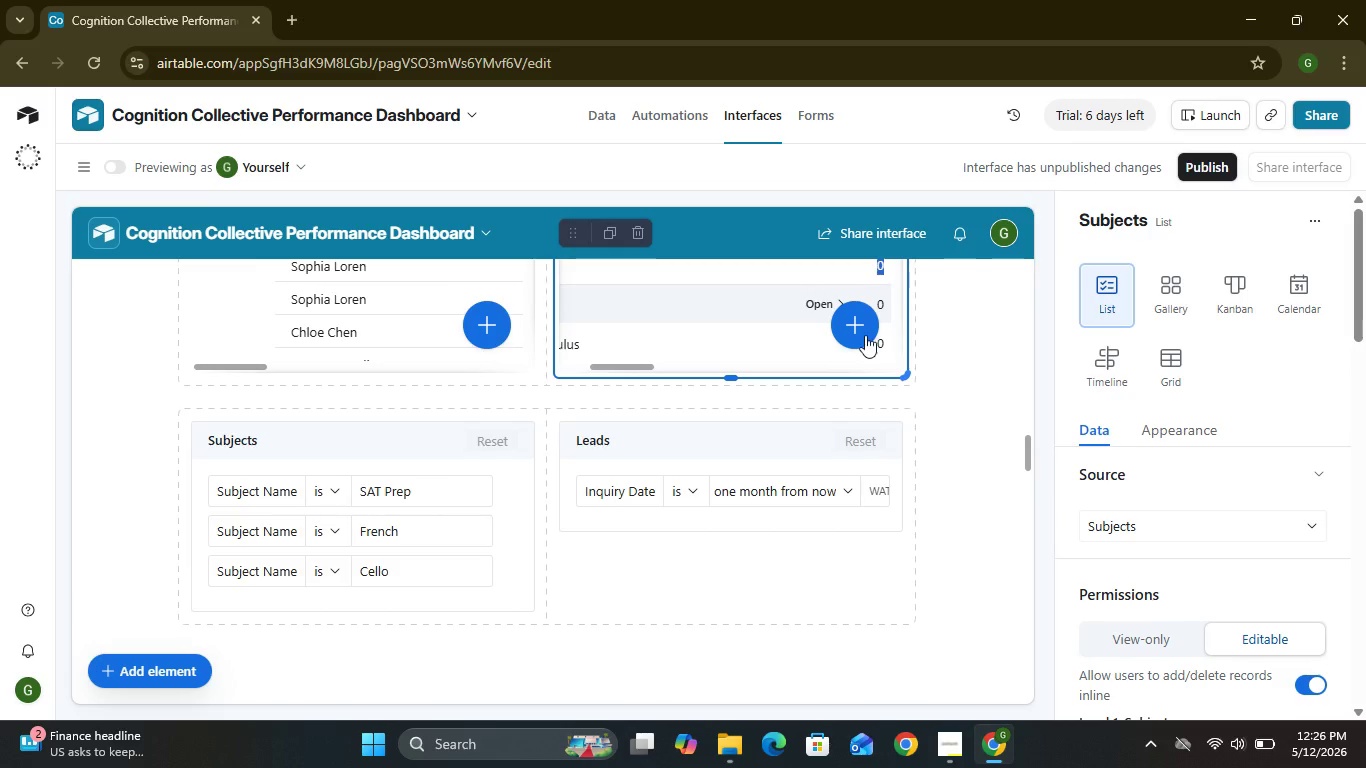 
wait(43.56)
 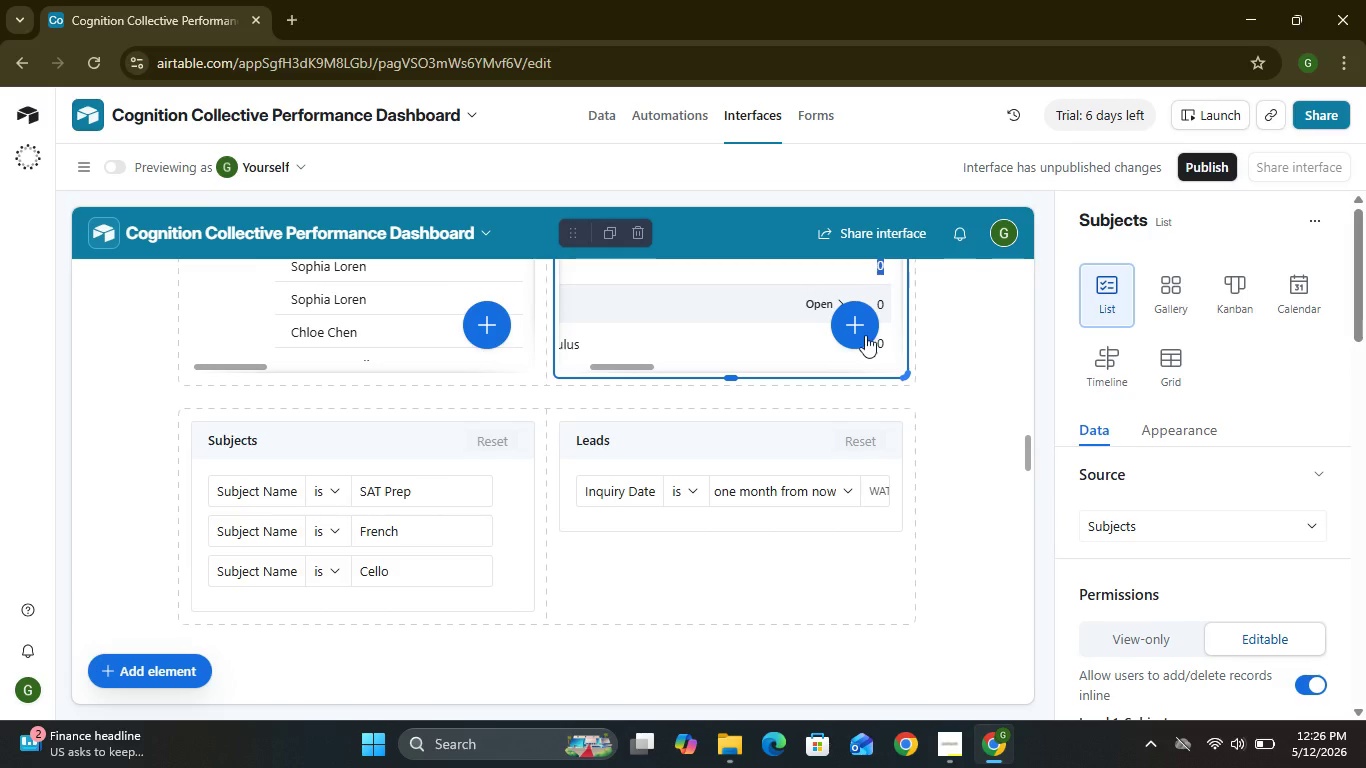 
left_click([1198, 223])
 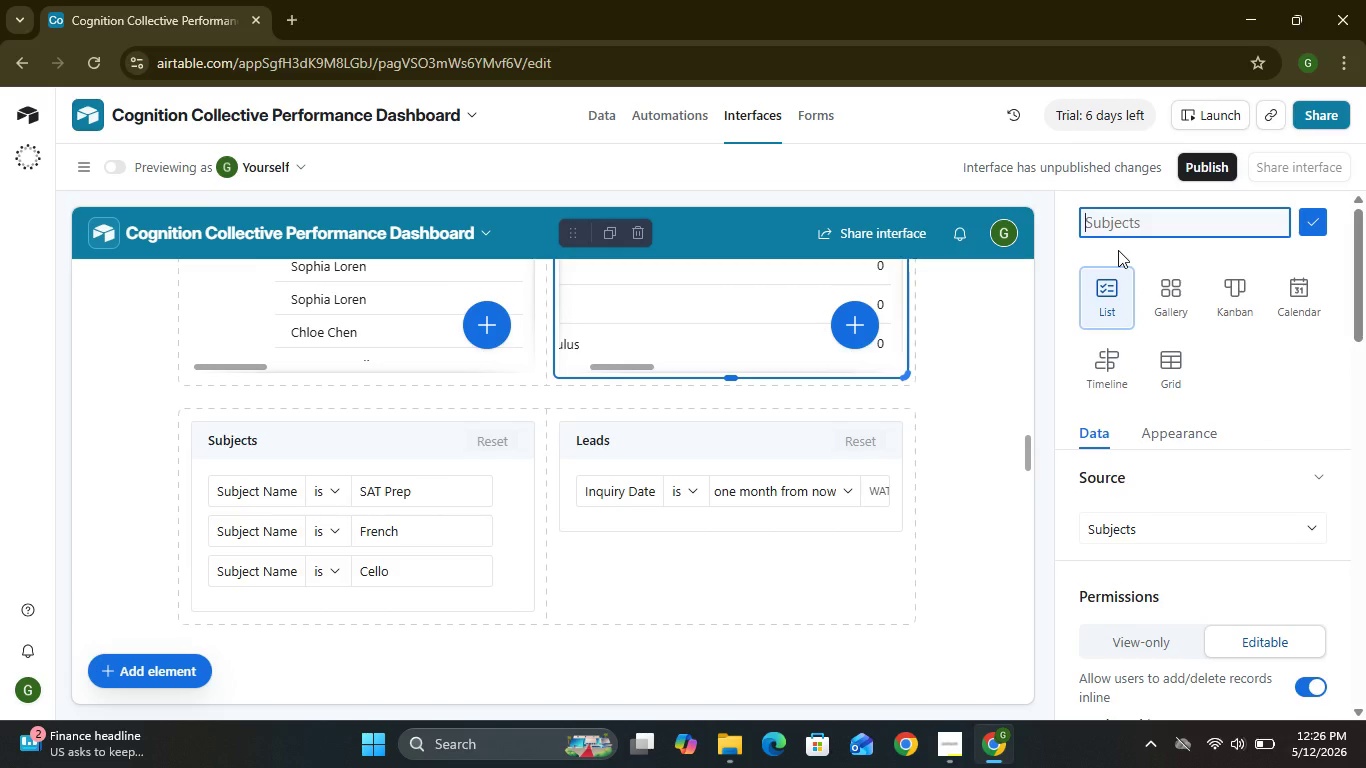 
wait(11.38)
 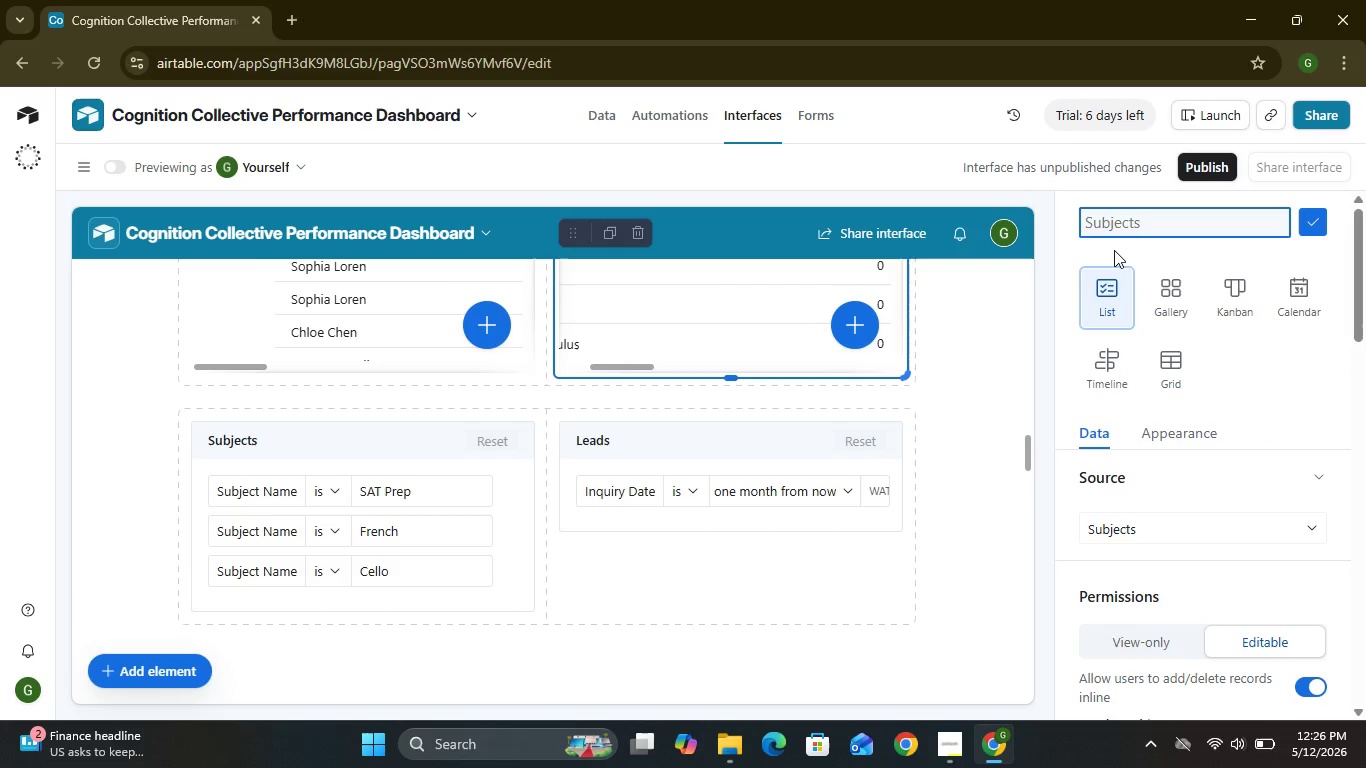 
type(Subject)
 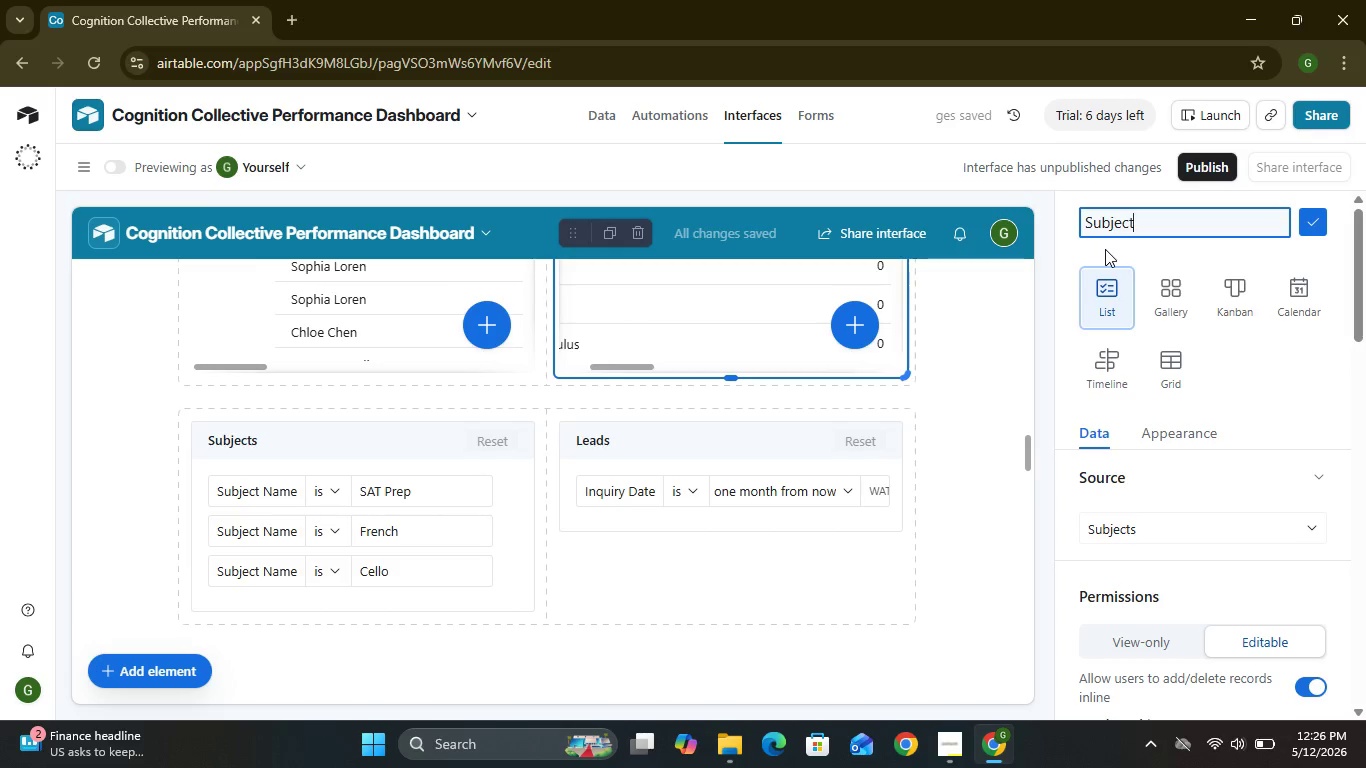 
type( Roi)
key(Backspace)
key(Backspace)
type(OI Analydis)
key(Backspace)
key(Backspace)
key(Backspace)
type(sis)
 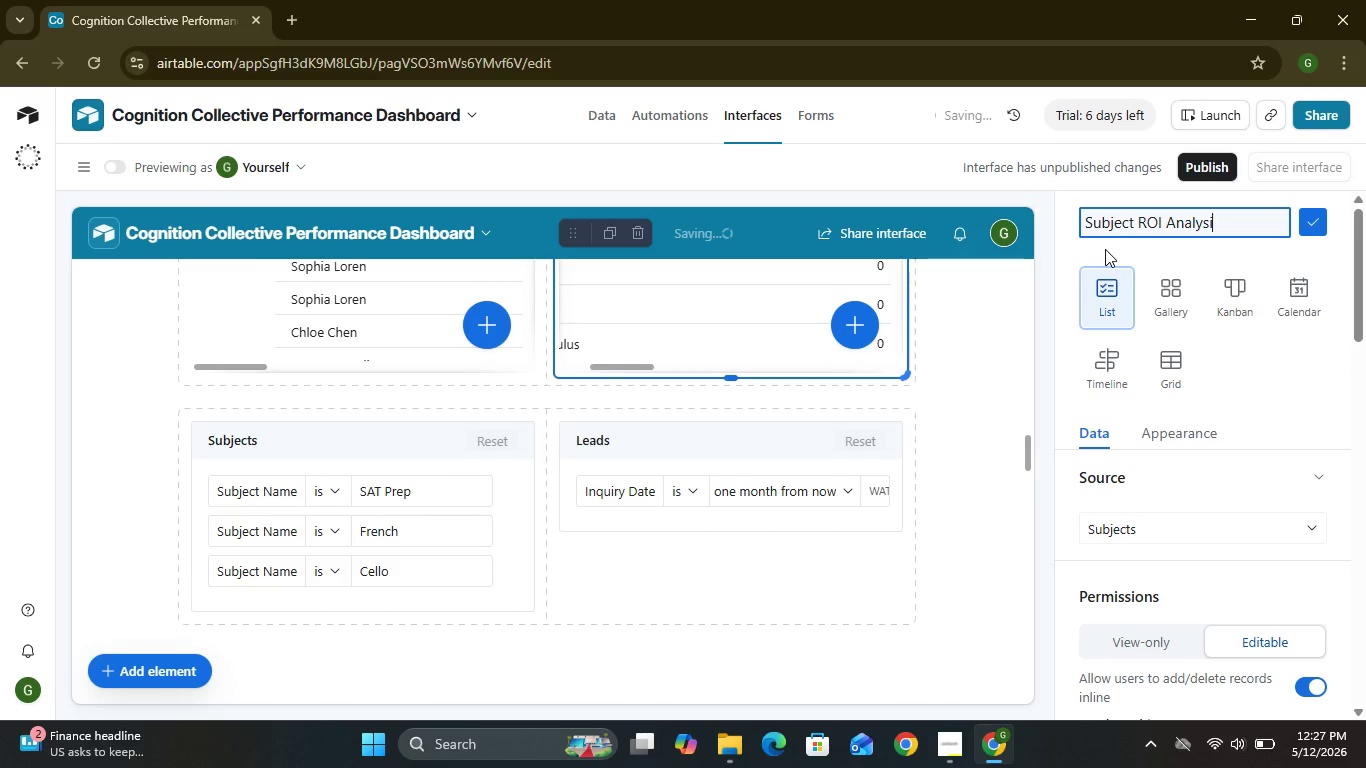 
wait(5.98)
 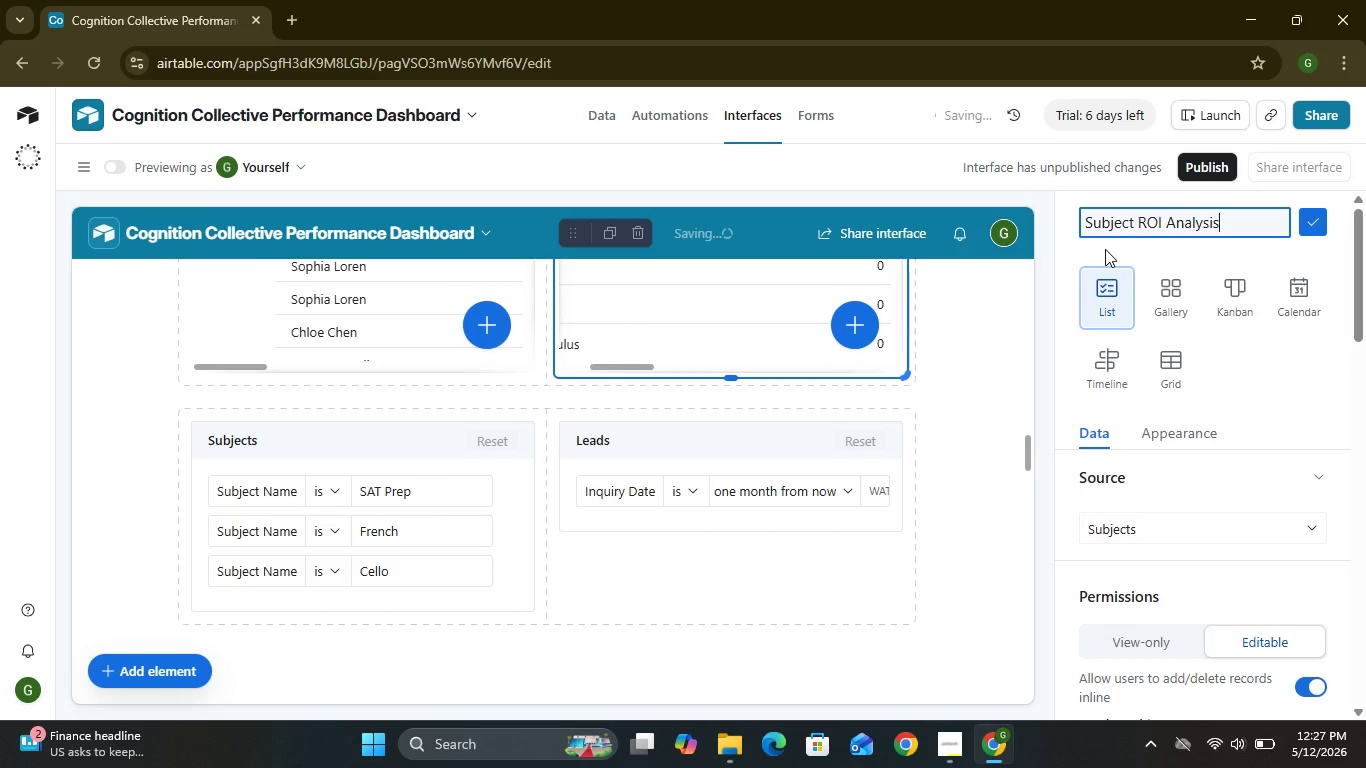 
left_click([1307, 227])
 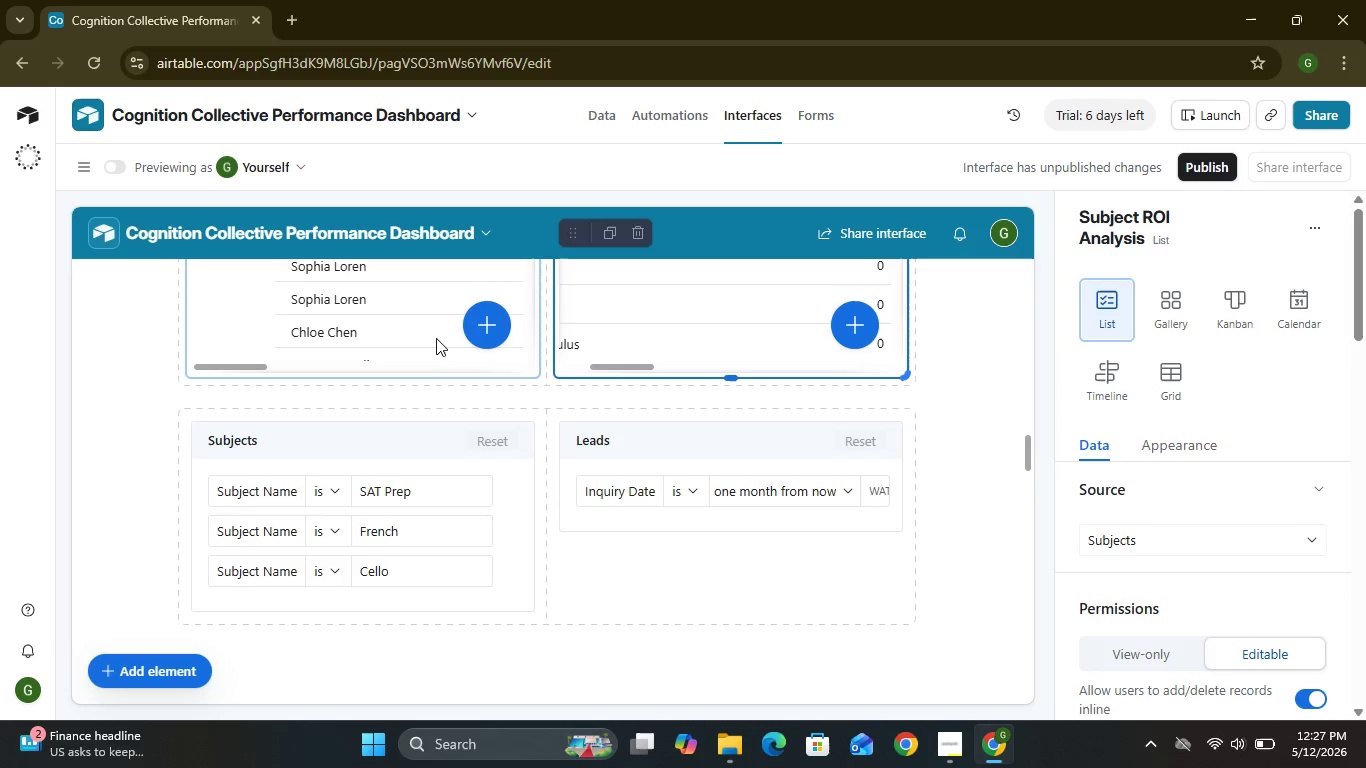 
double_click([353, 340])
 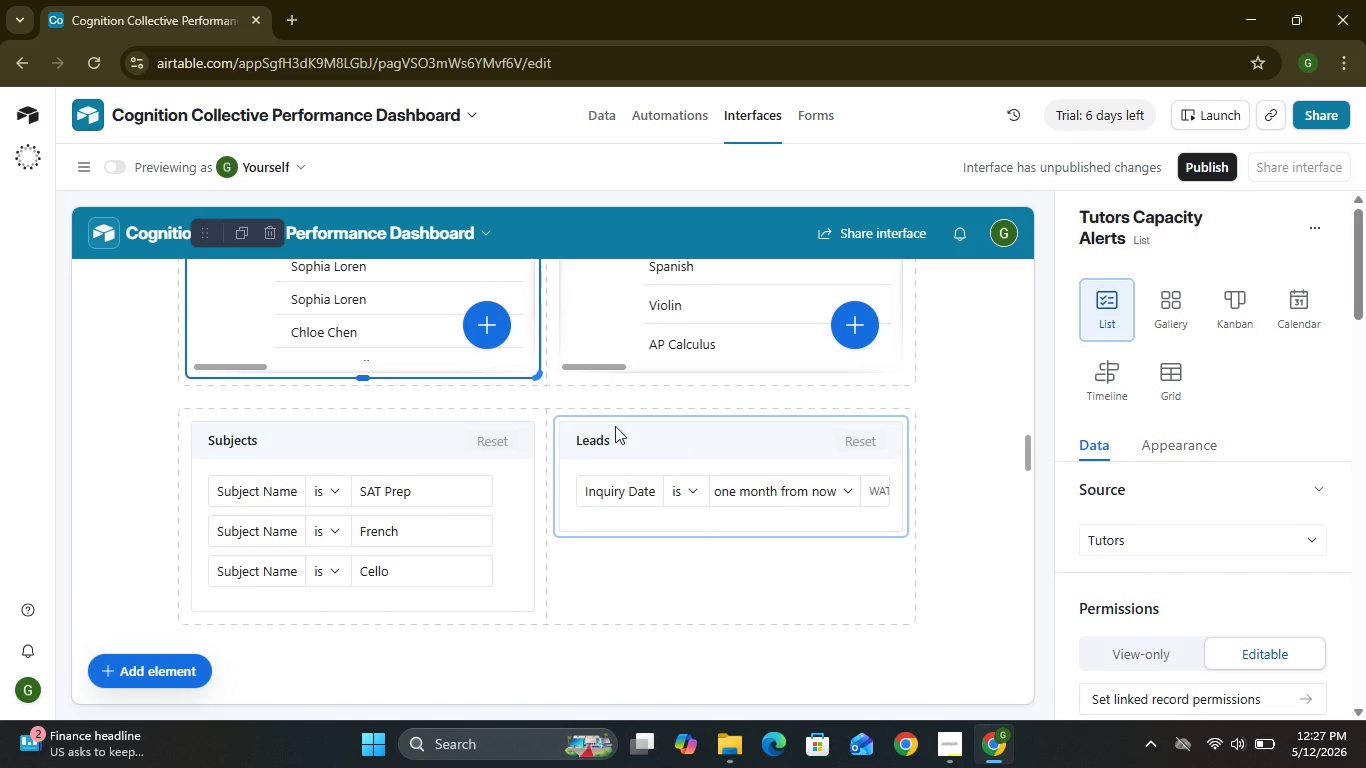 
double_click([461, 437])
 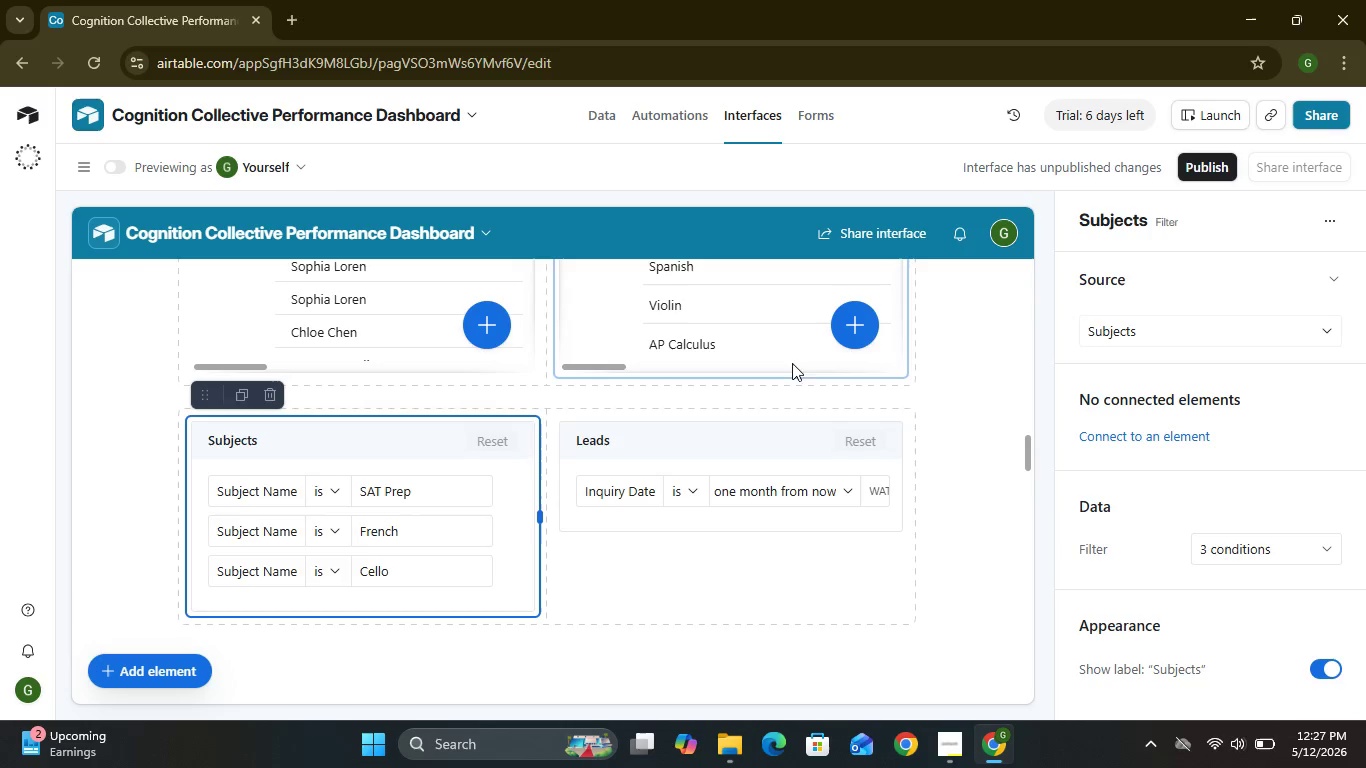 
wait(32.11)
 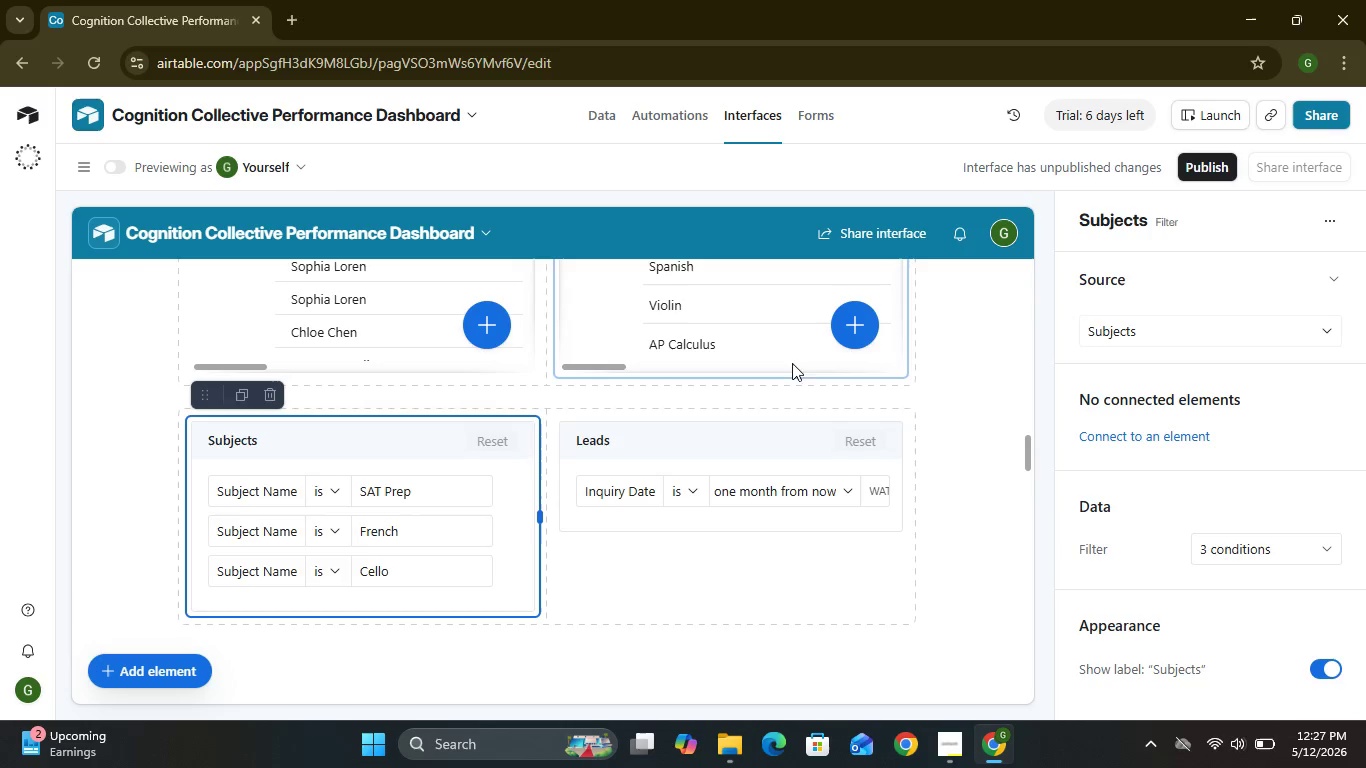 
left_click_drag(start_coordinate=[742, 326], to_coordinate=[472, 544])
 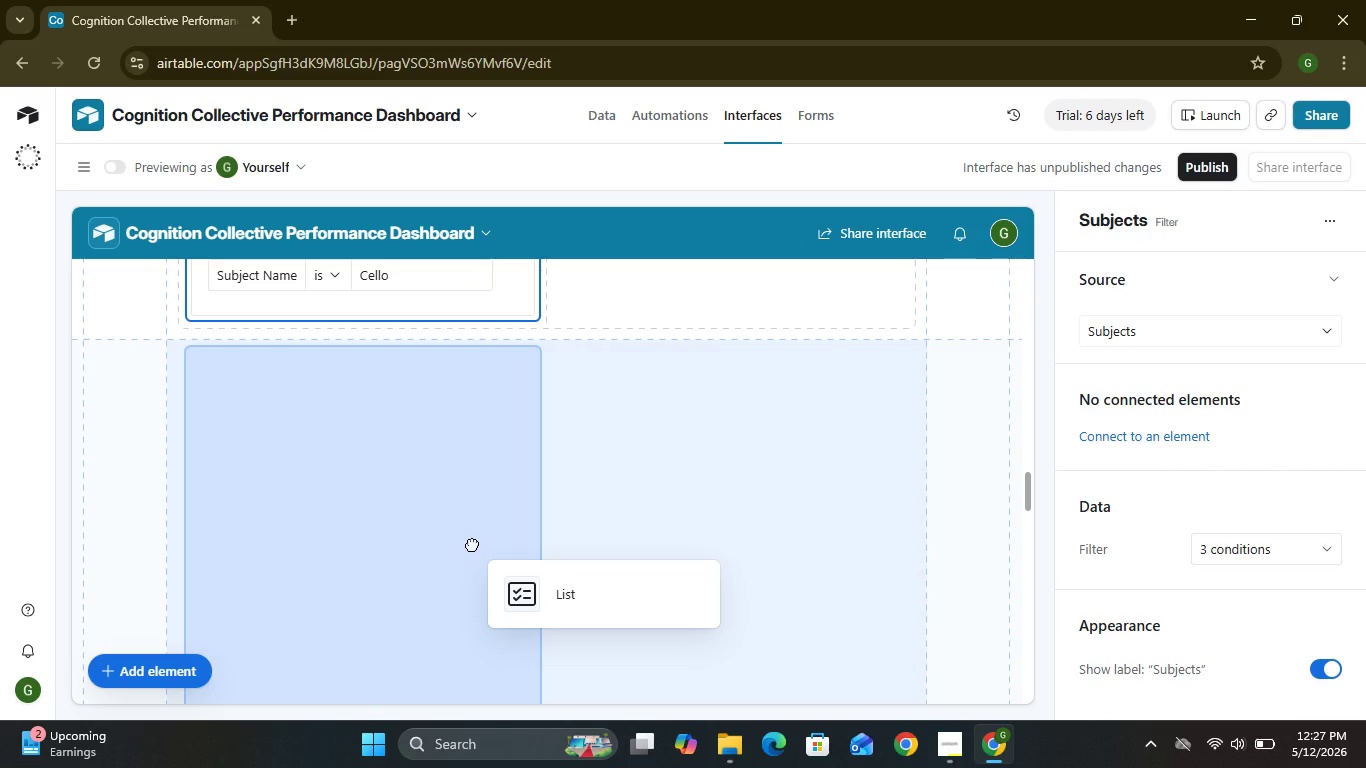 
left_click([472, 544])
 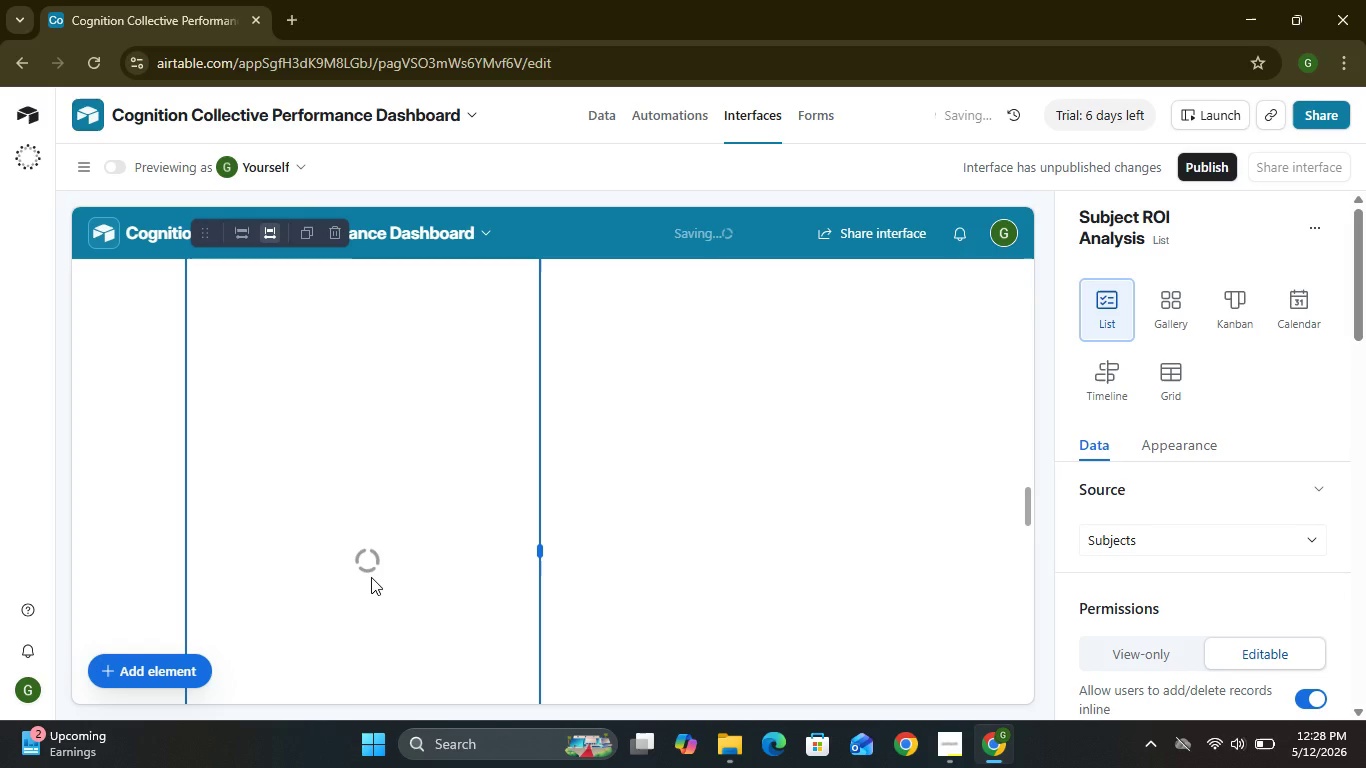 
wait(5.67)
 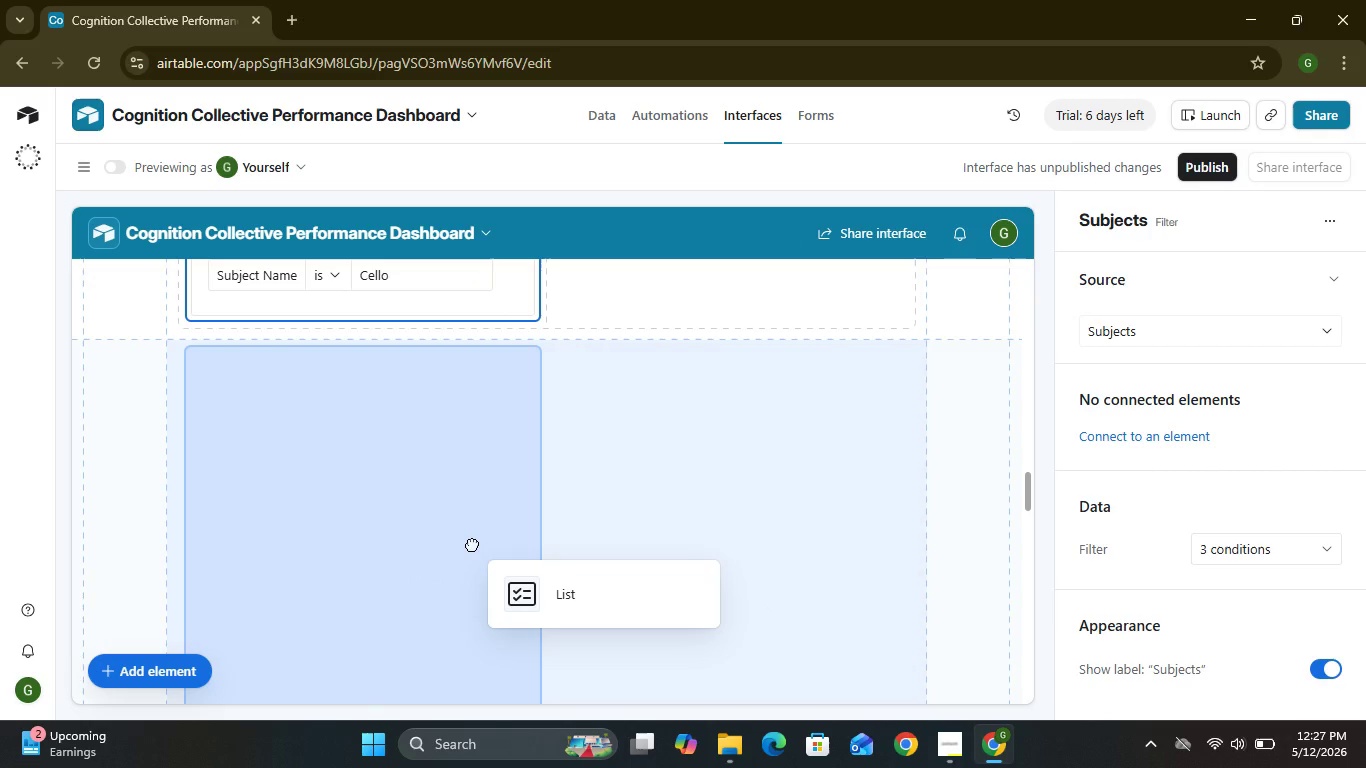 
left_click_drag(start_coordinate=[333, 371], to_coordinate=[588, 546])
 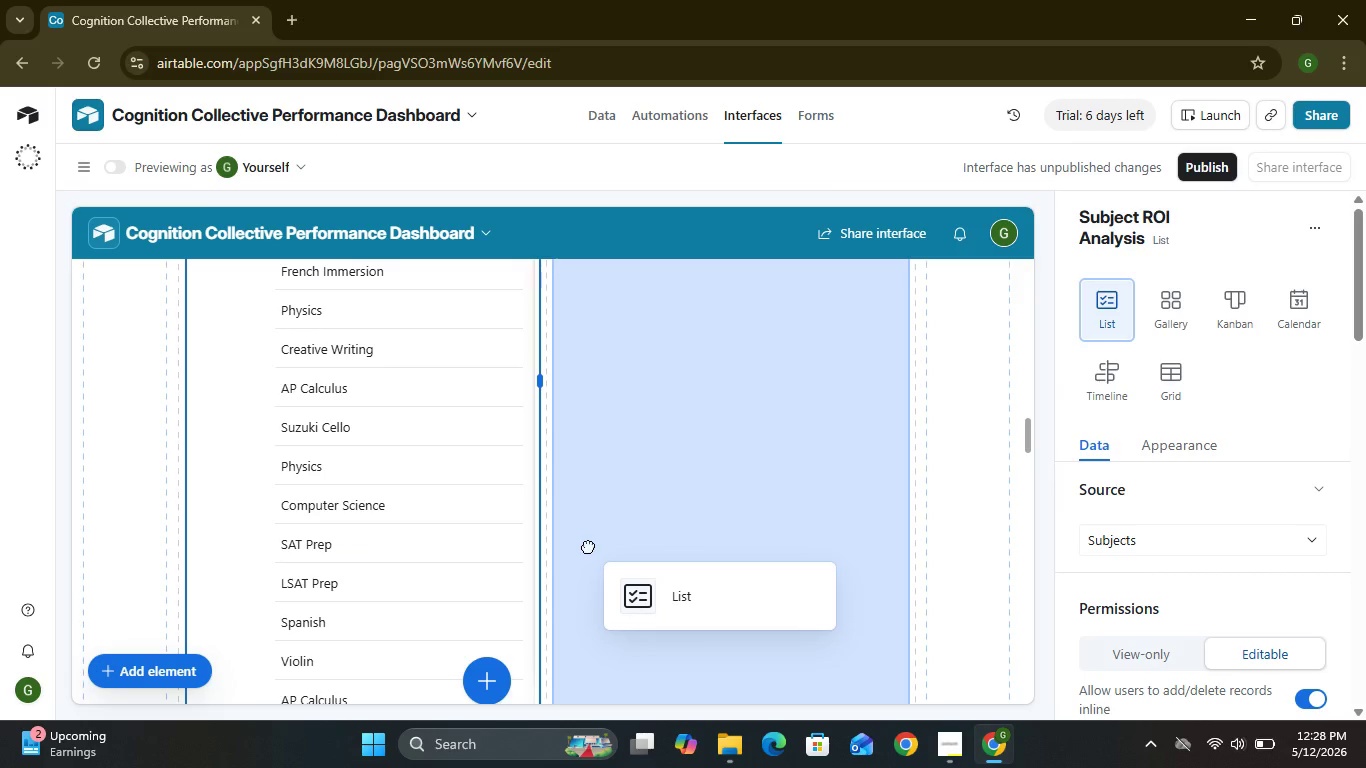 
double_click([588, 546])
 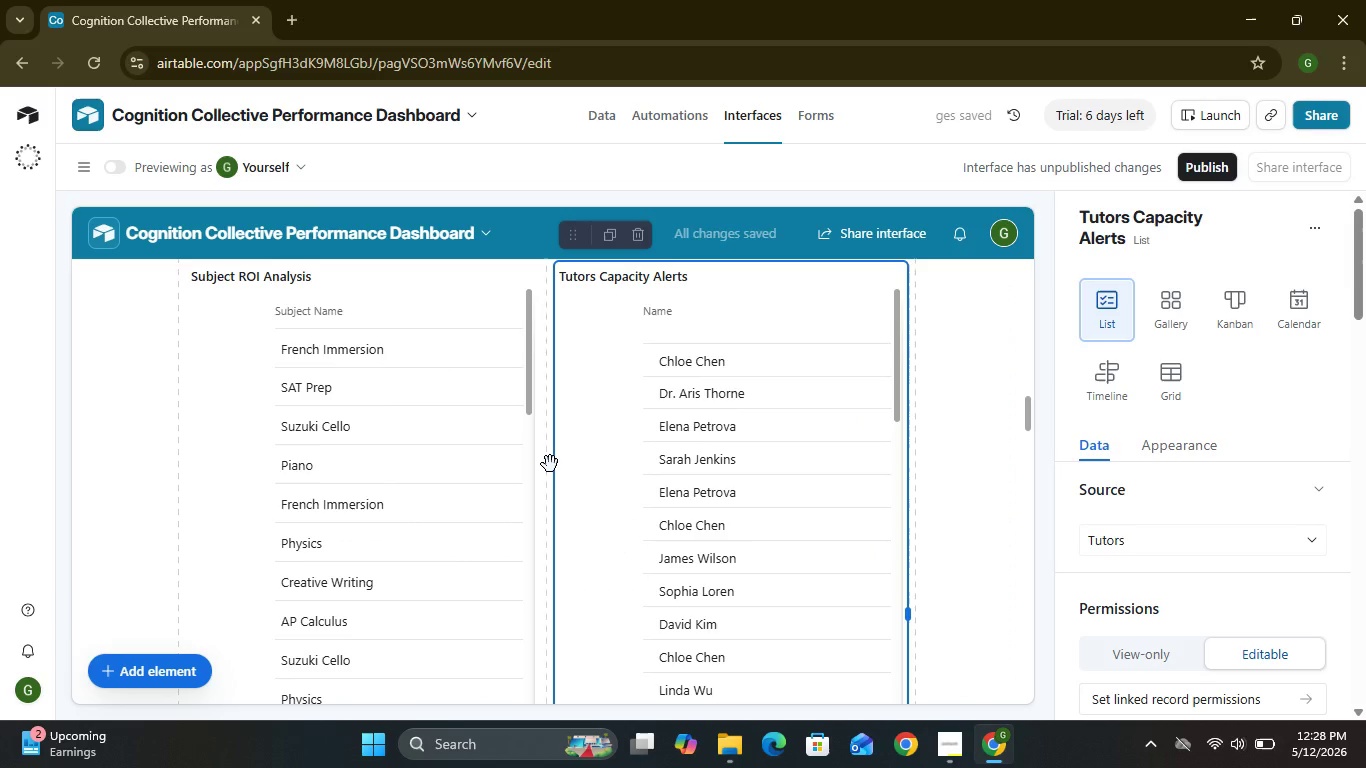 
wait(9.72)
 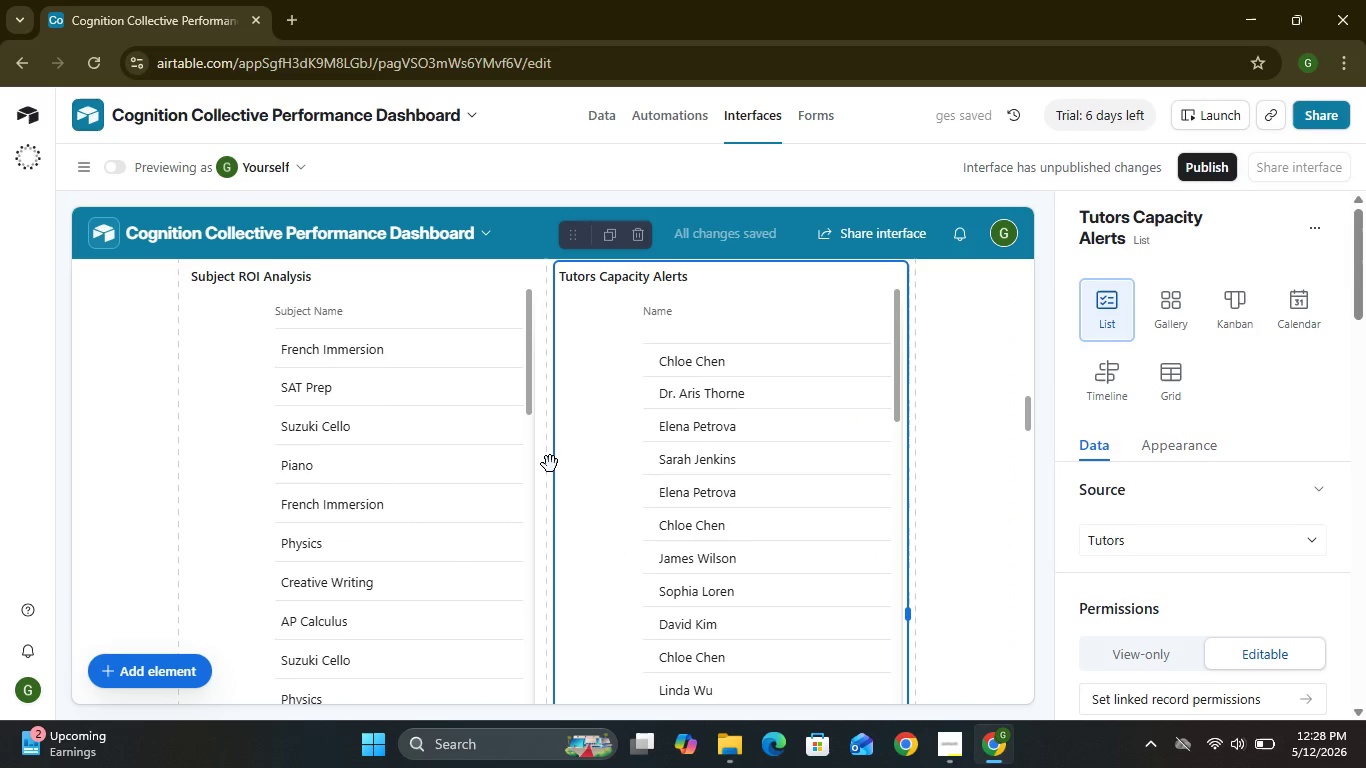 
left_click([727, 466])
 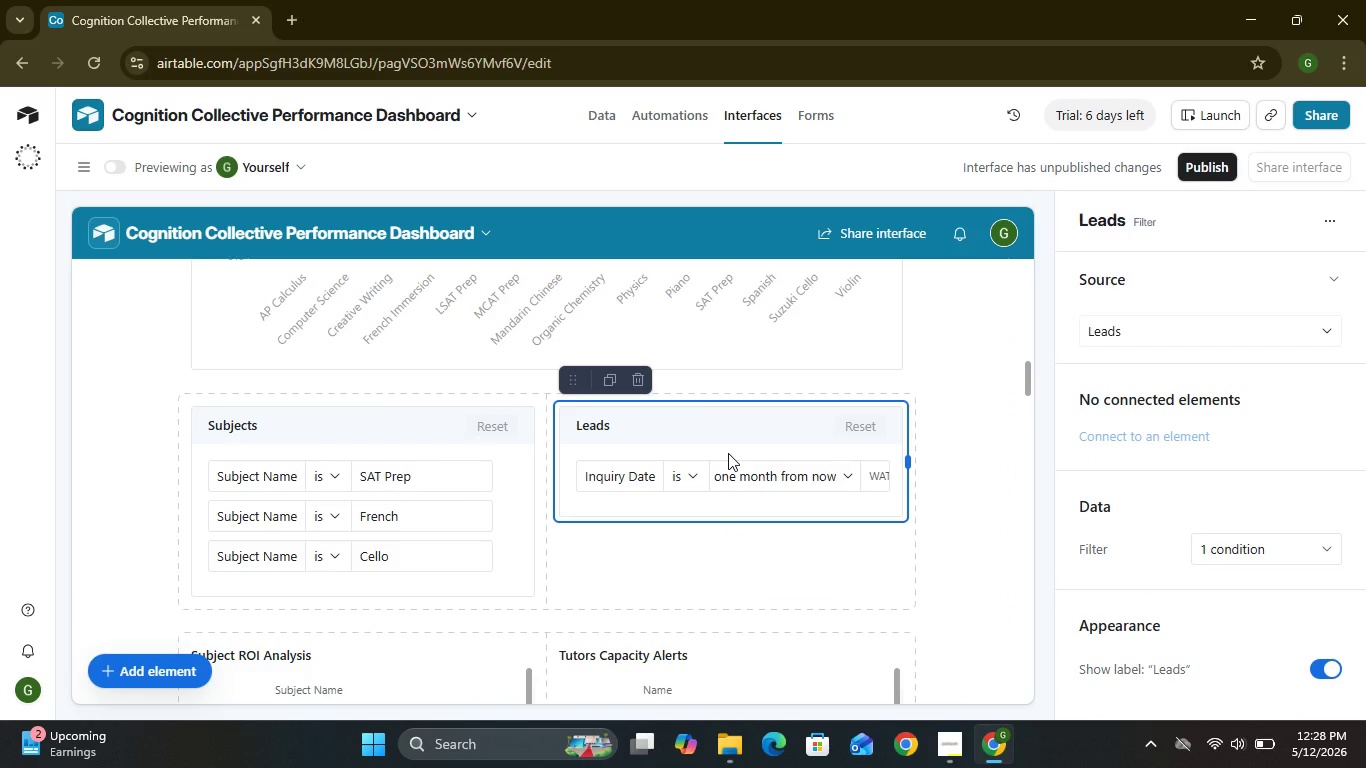 
left_click([728, 453])
 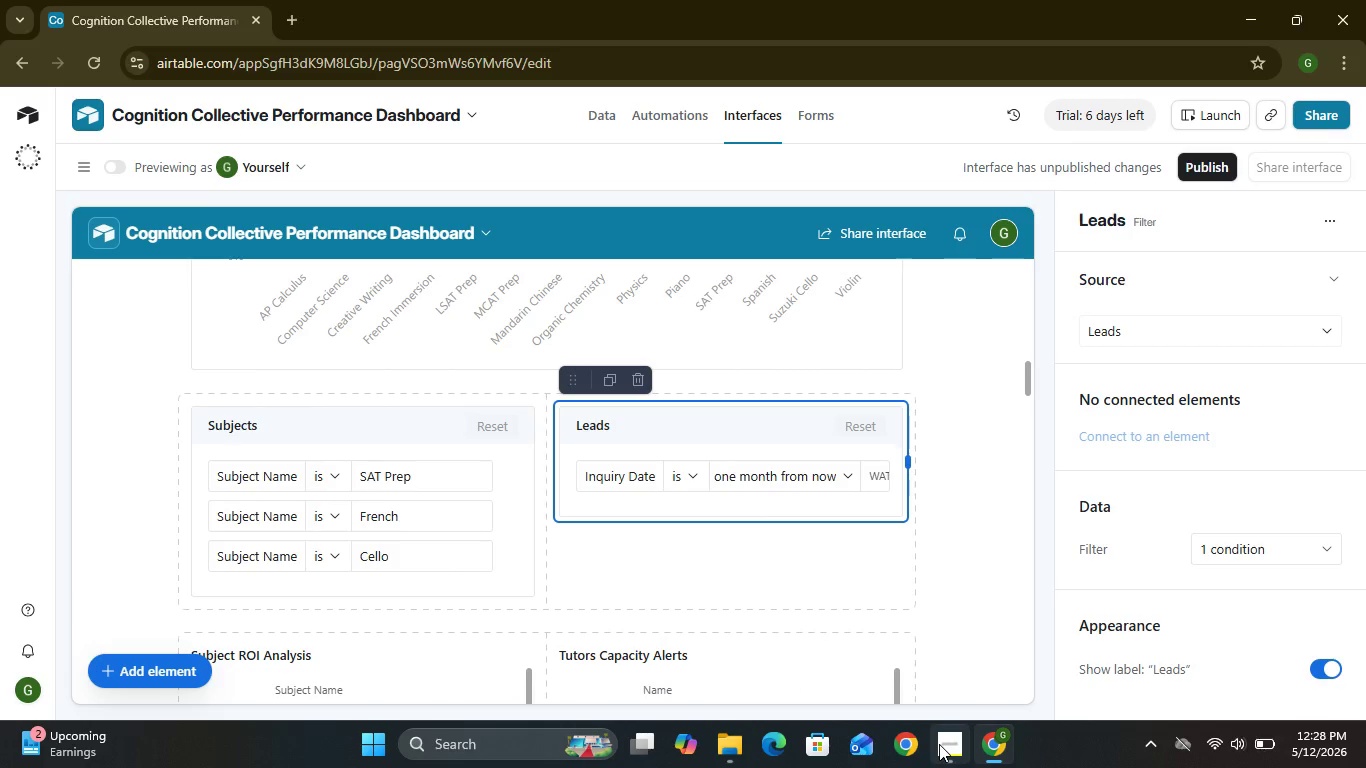 
left_click([939, 744])